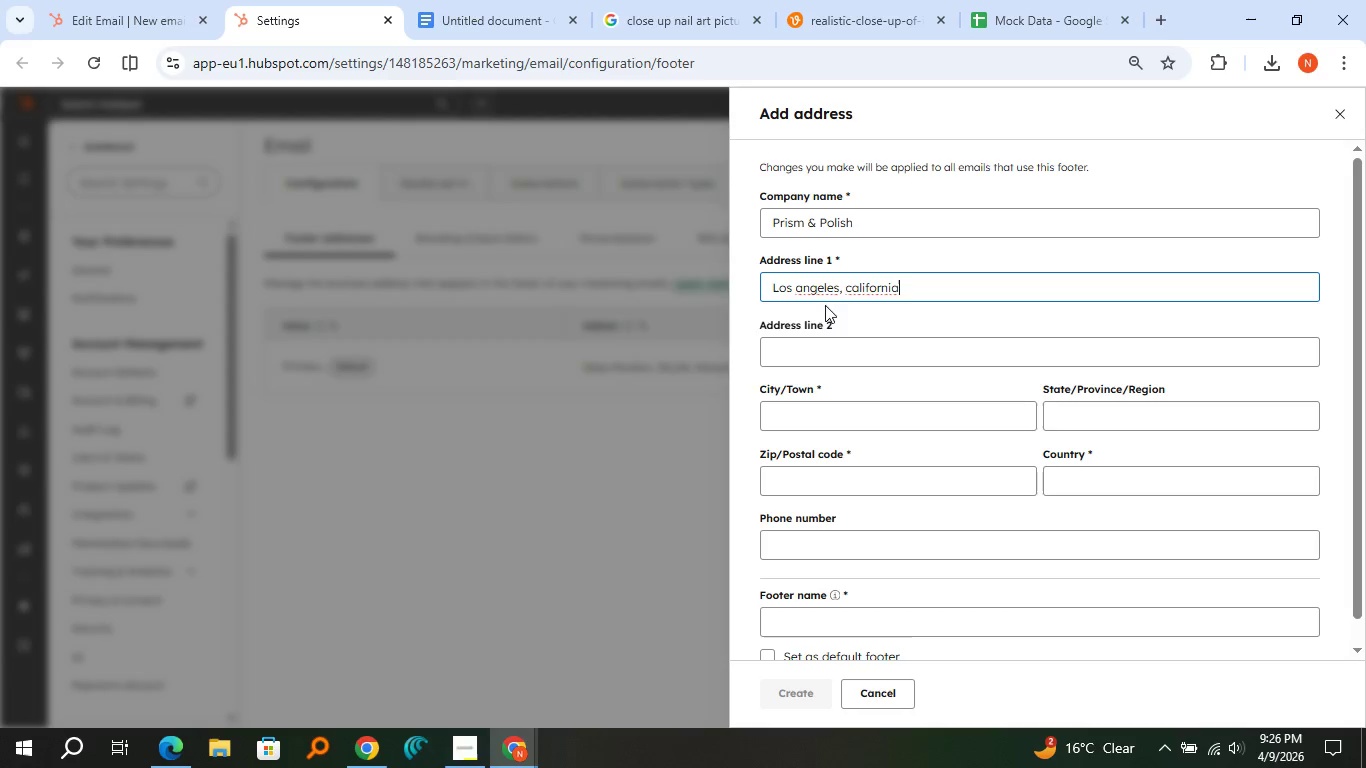 
right_click([812, 289])
 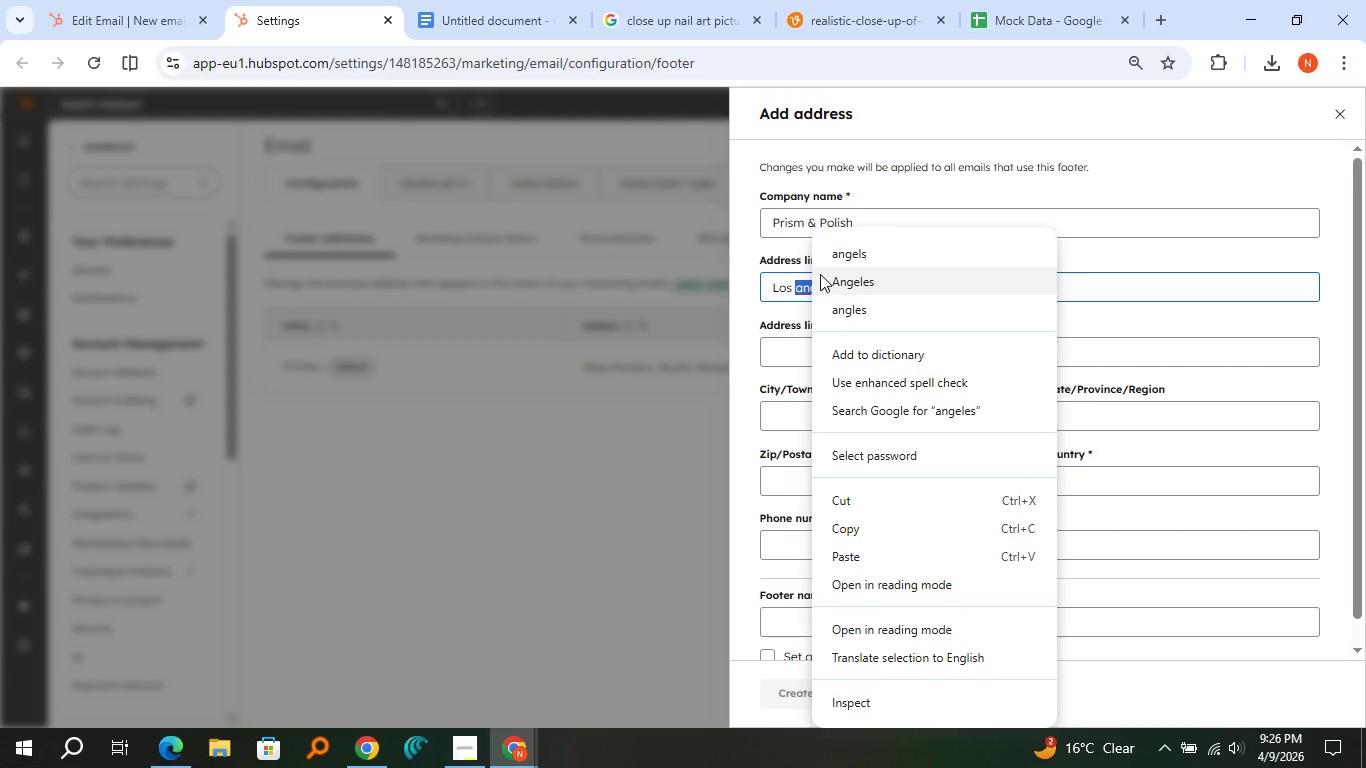 
left_click([820, 274])
 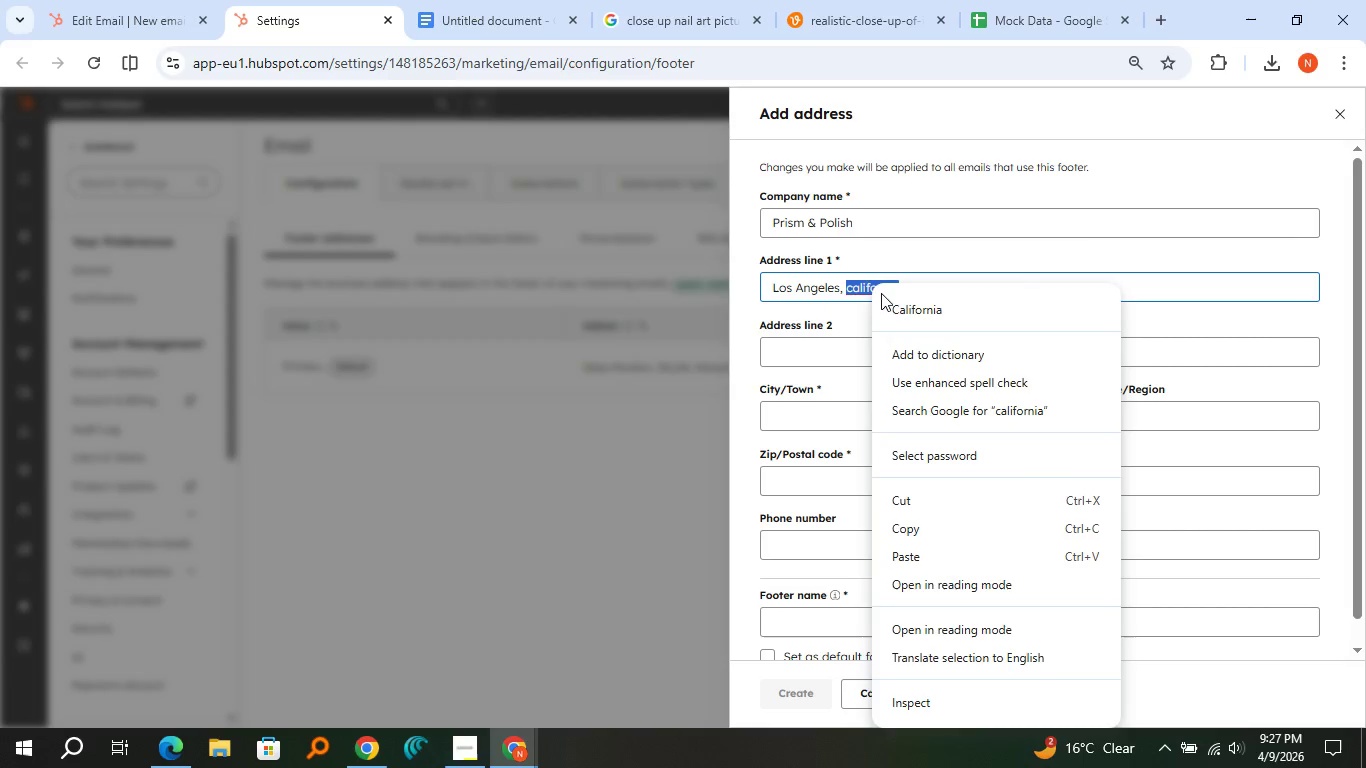 
left_click([892, 302])
 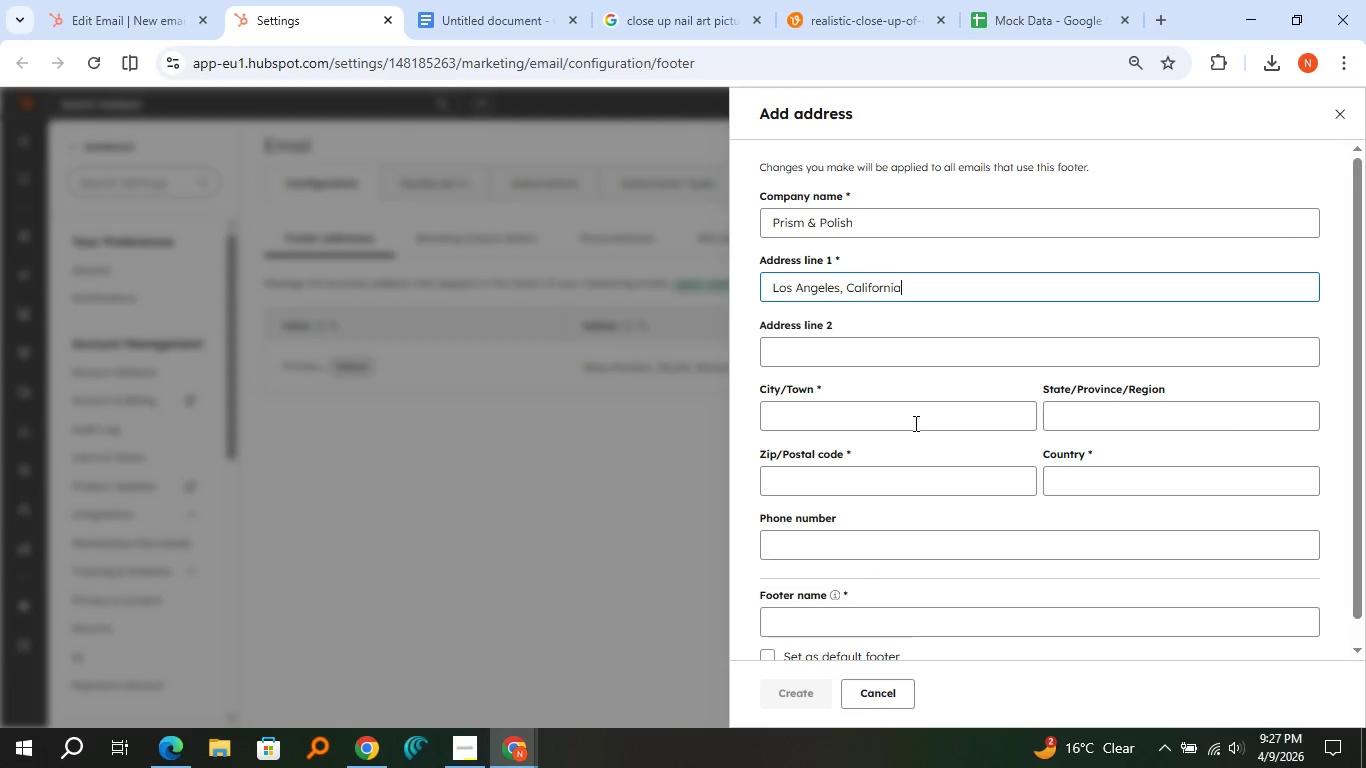 
left_click([913, 421])
 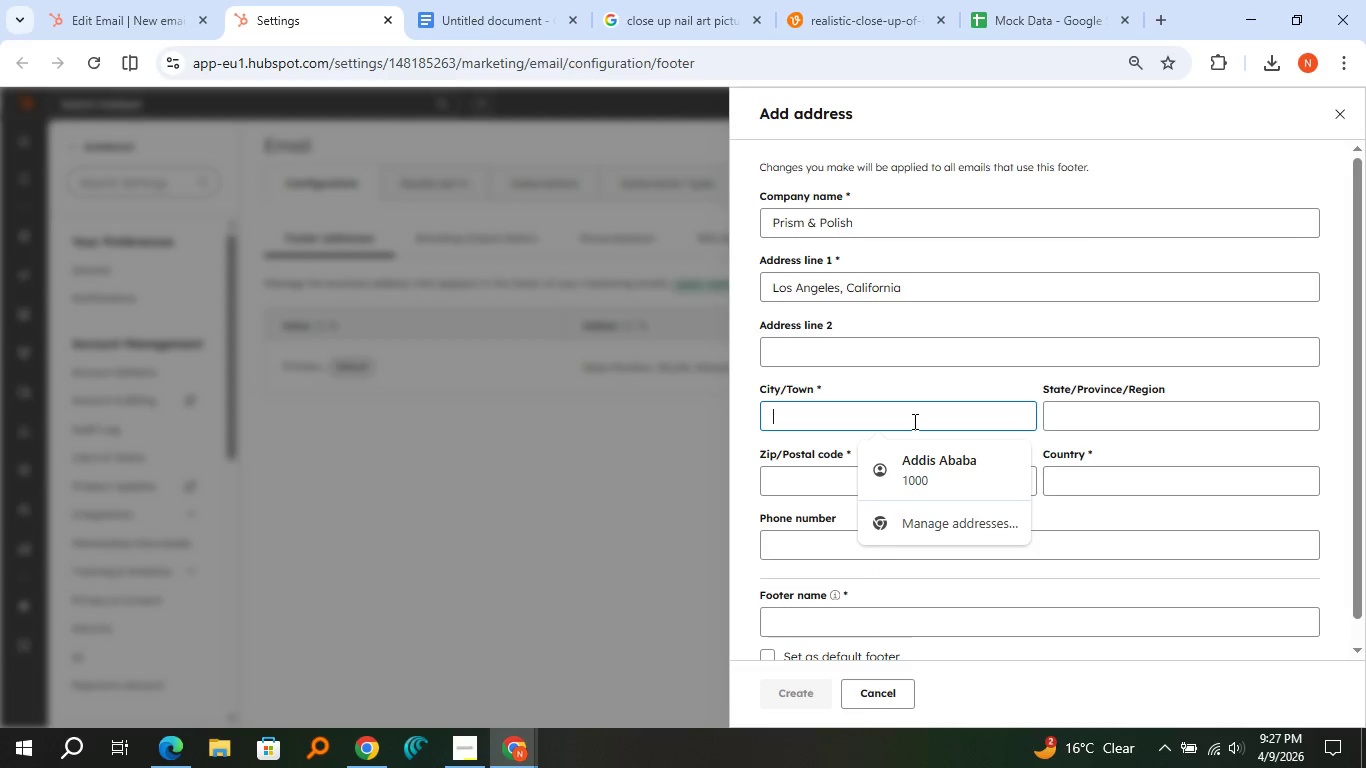 
type(Los Angeles)
 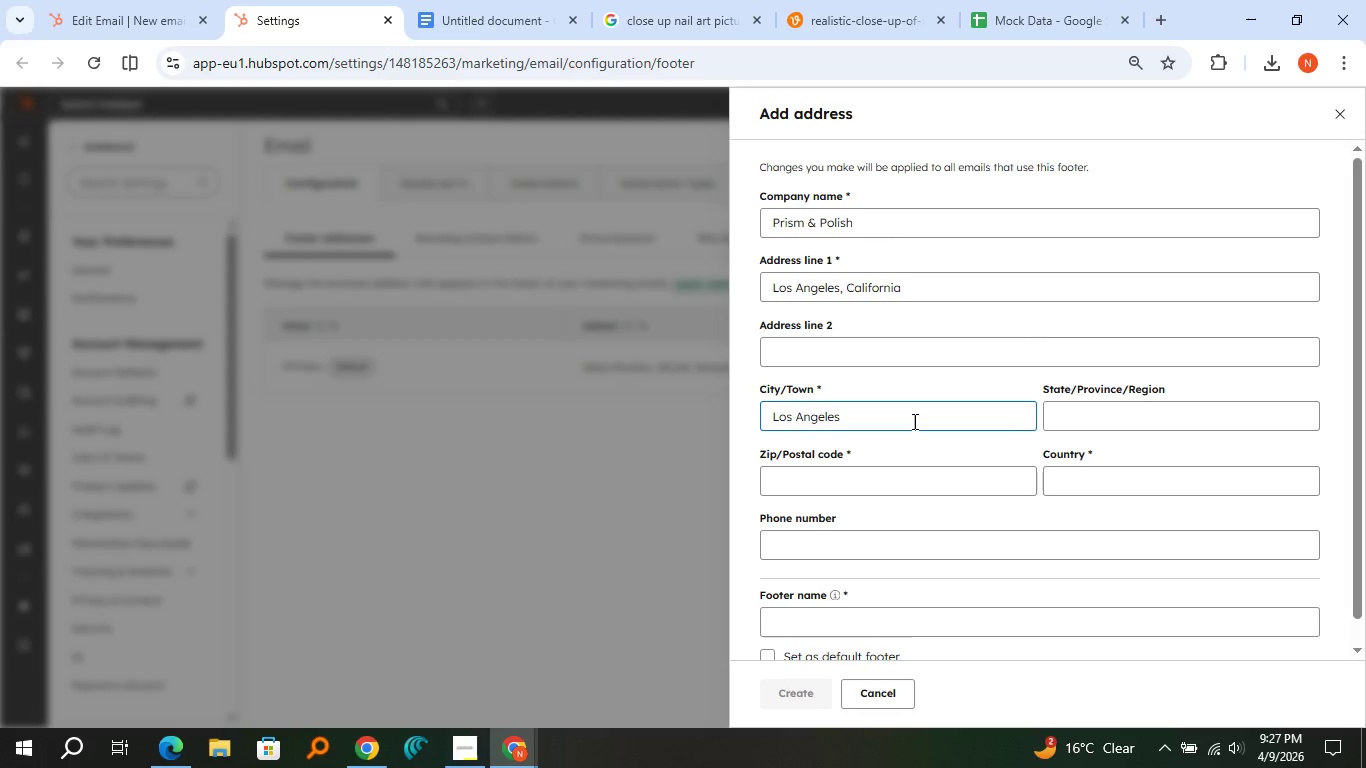 
double_click([1092, 471])
 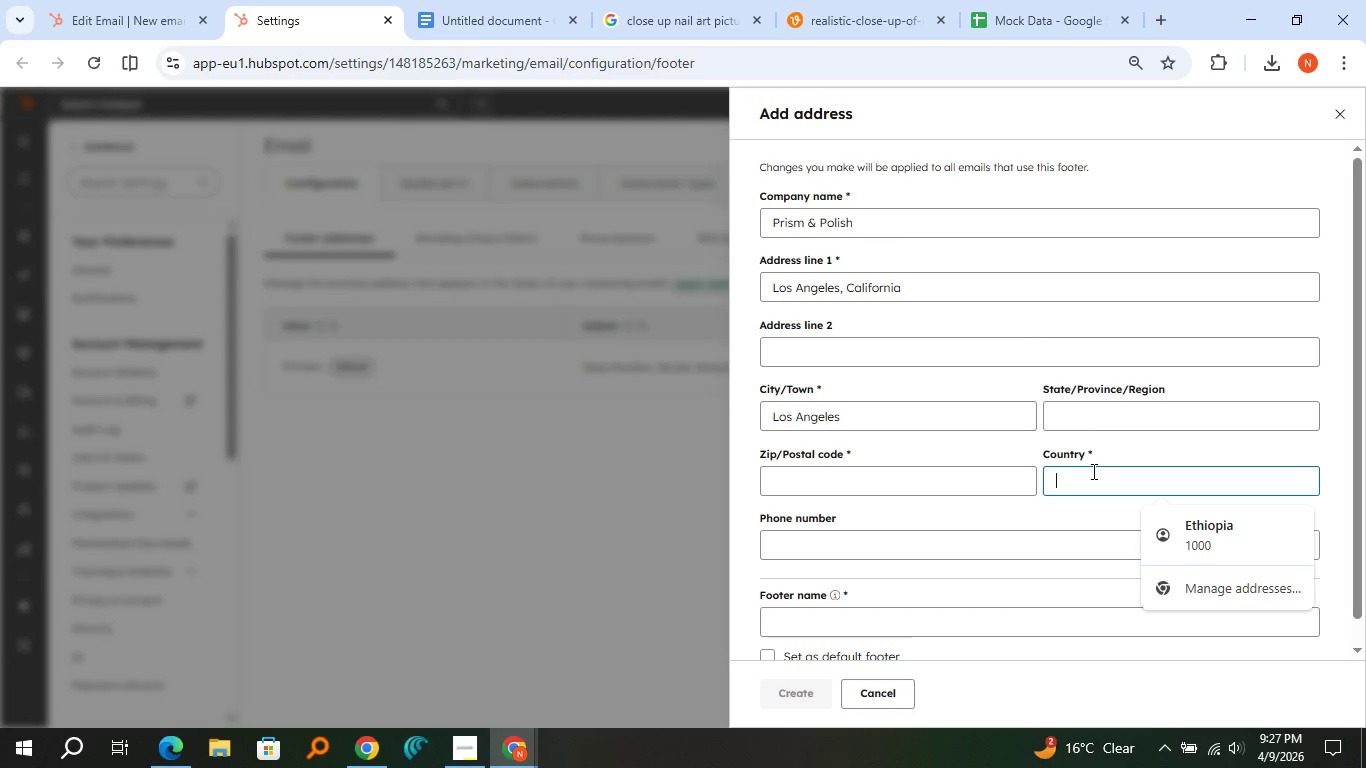 
type(USA)
 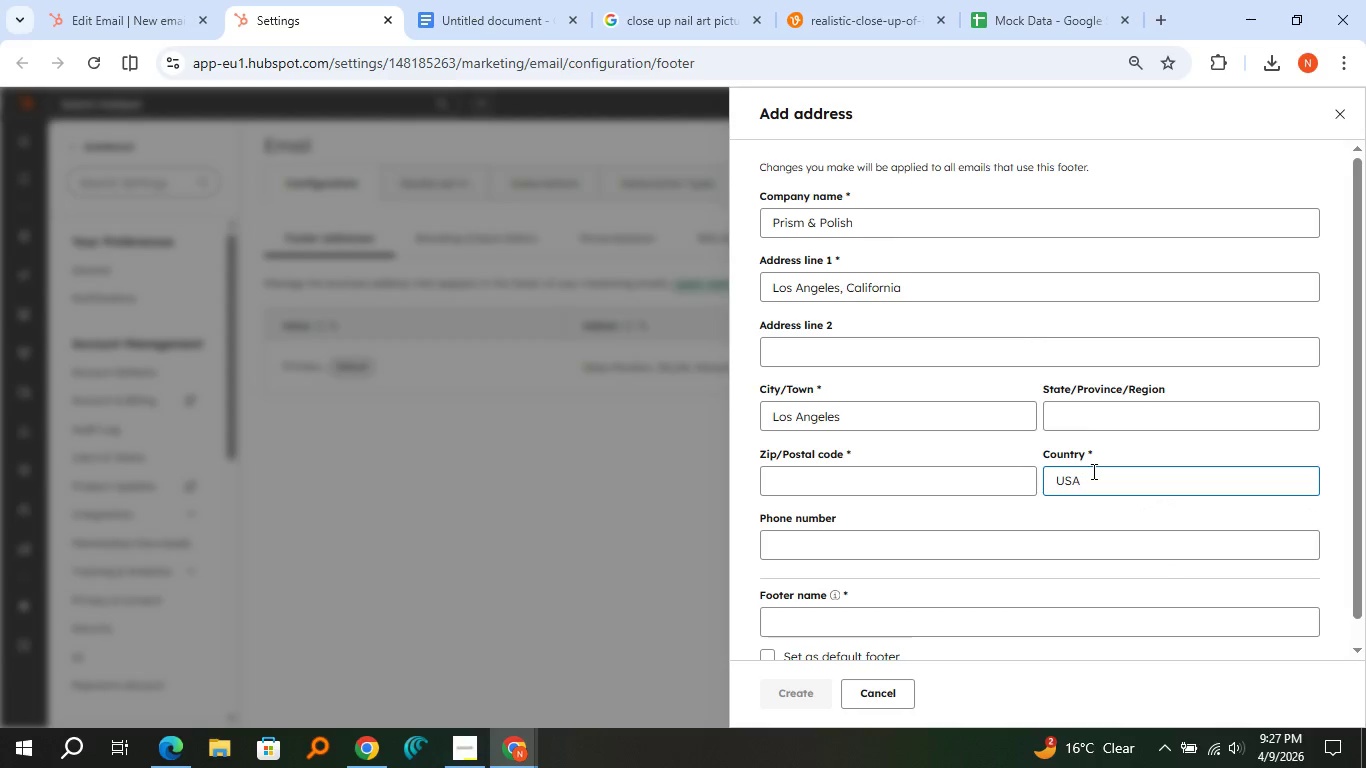 
scroll: coordinate [903, 550], scroll_direction: down, amount: 1.0
 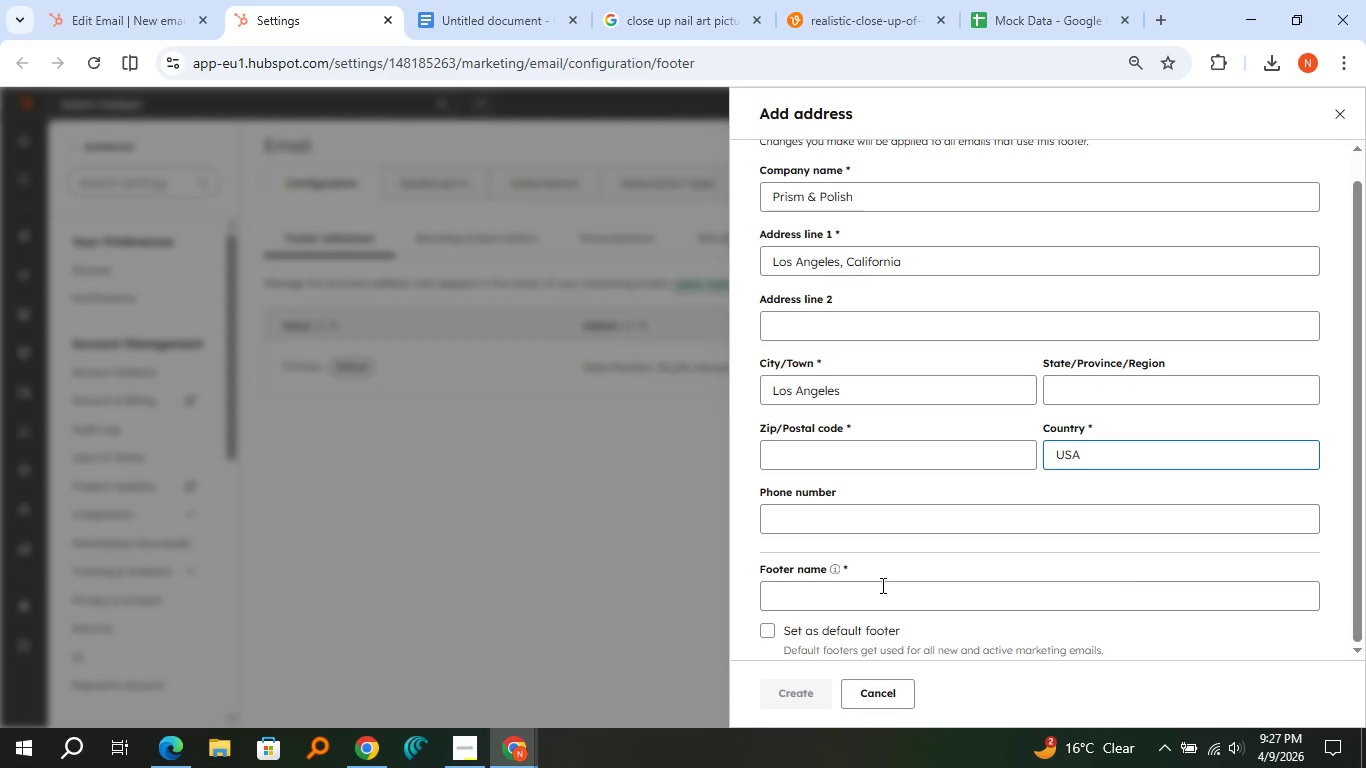 
left_click([879, 597])
 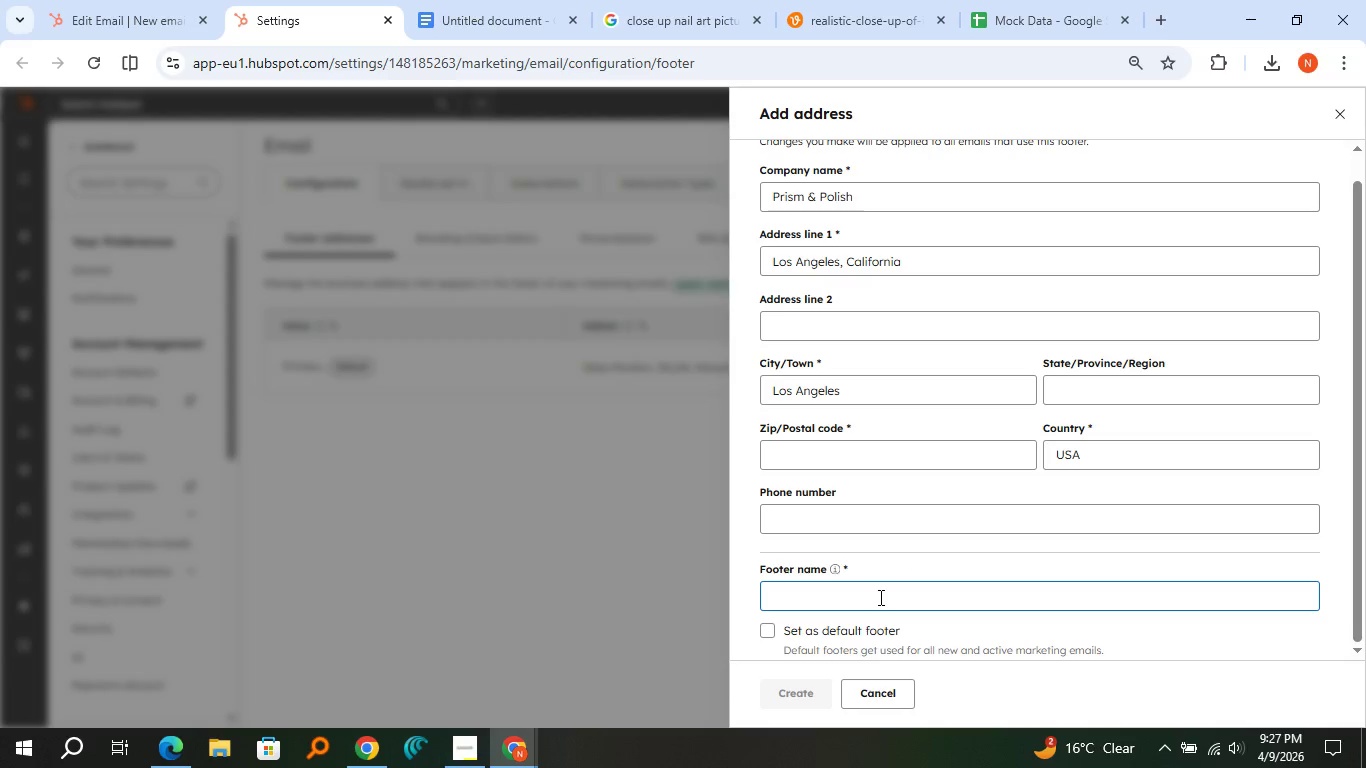 
hold_key(key=ShiftLeft, duration=1.5)
 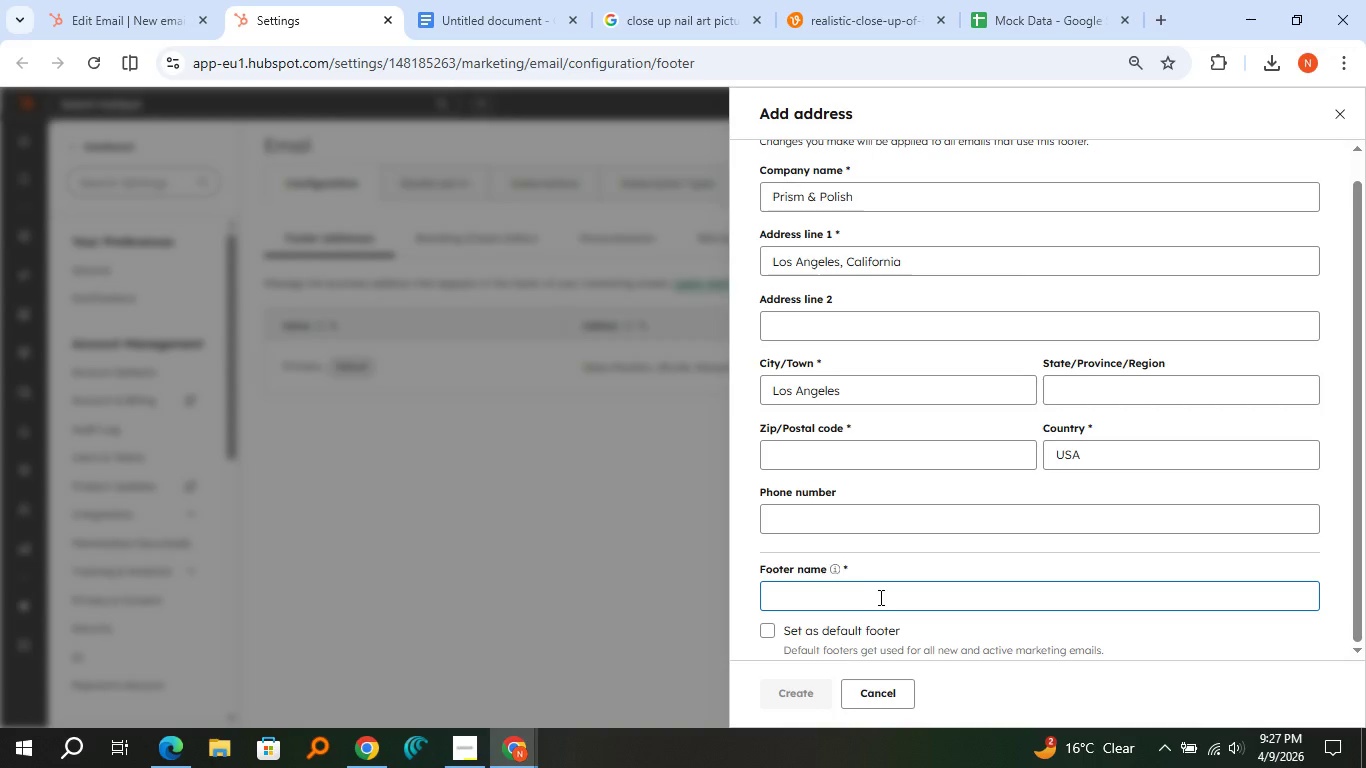 
hold_key(key=ShiftLeft, duration=0.58)
 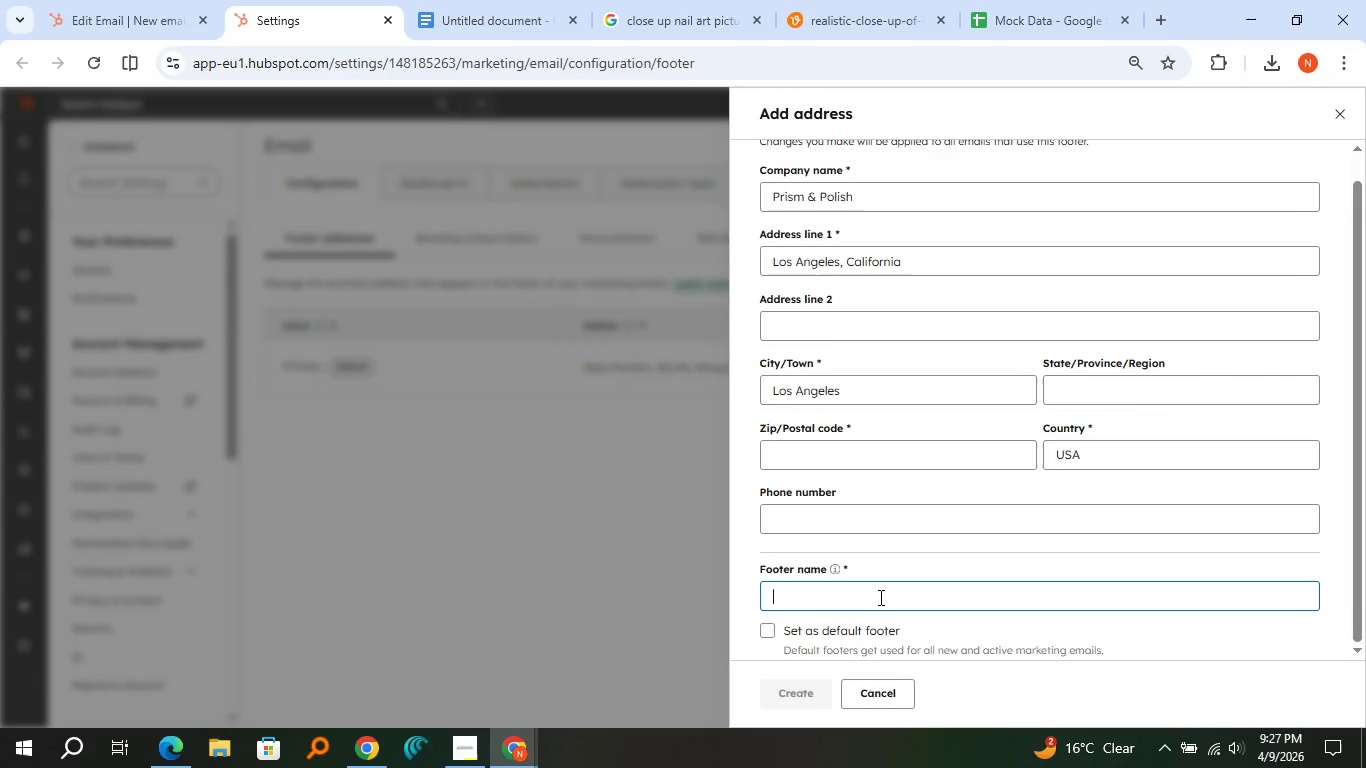 
key(Control+V)
 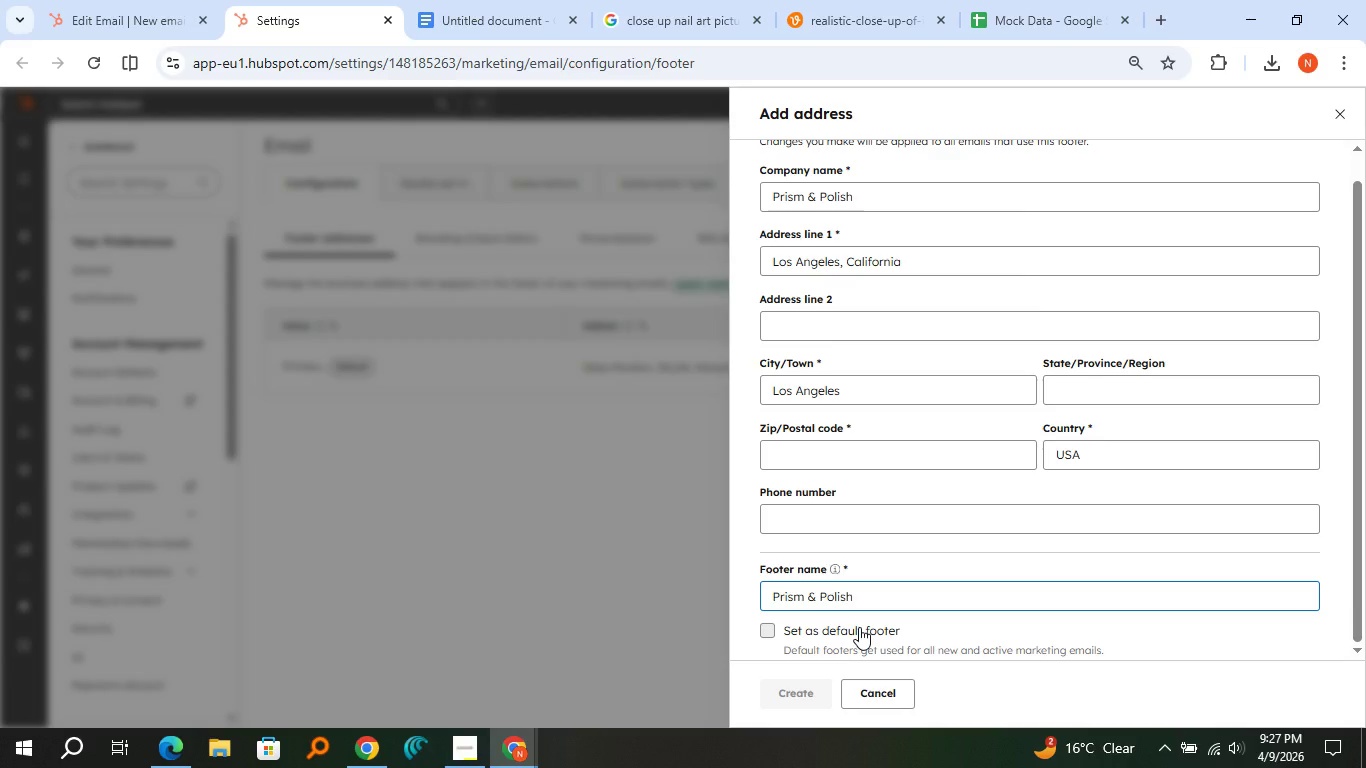 
wait(5.19)
 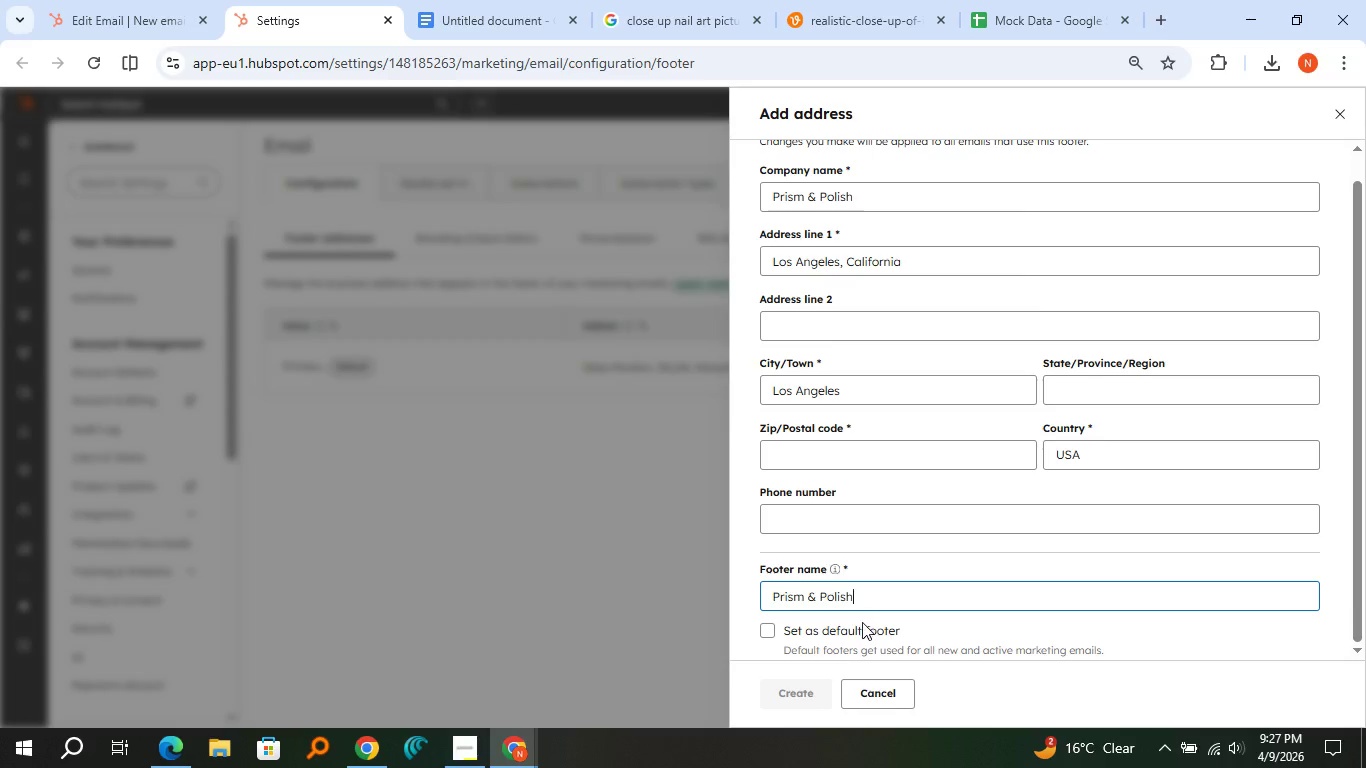 
left_click([898, 543])
 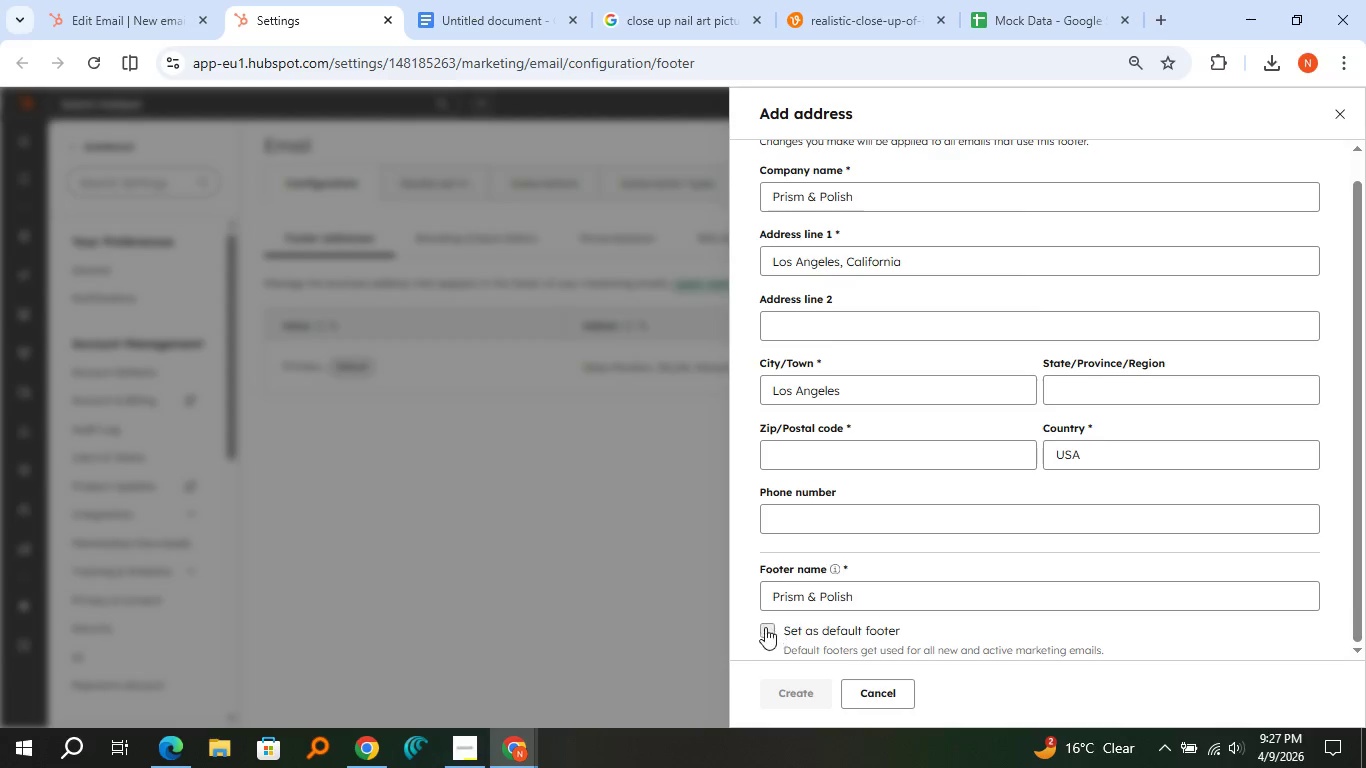 
mouse_move([779, 643])
 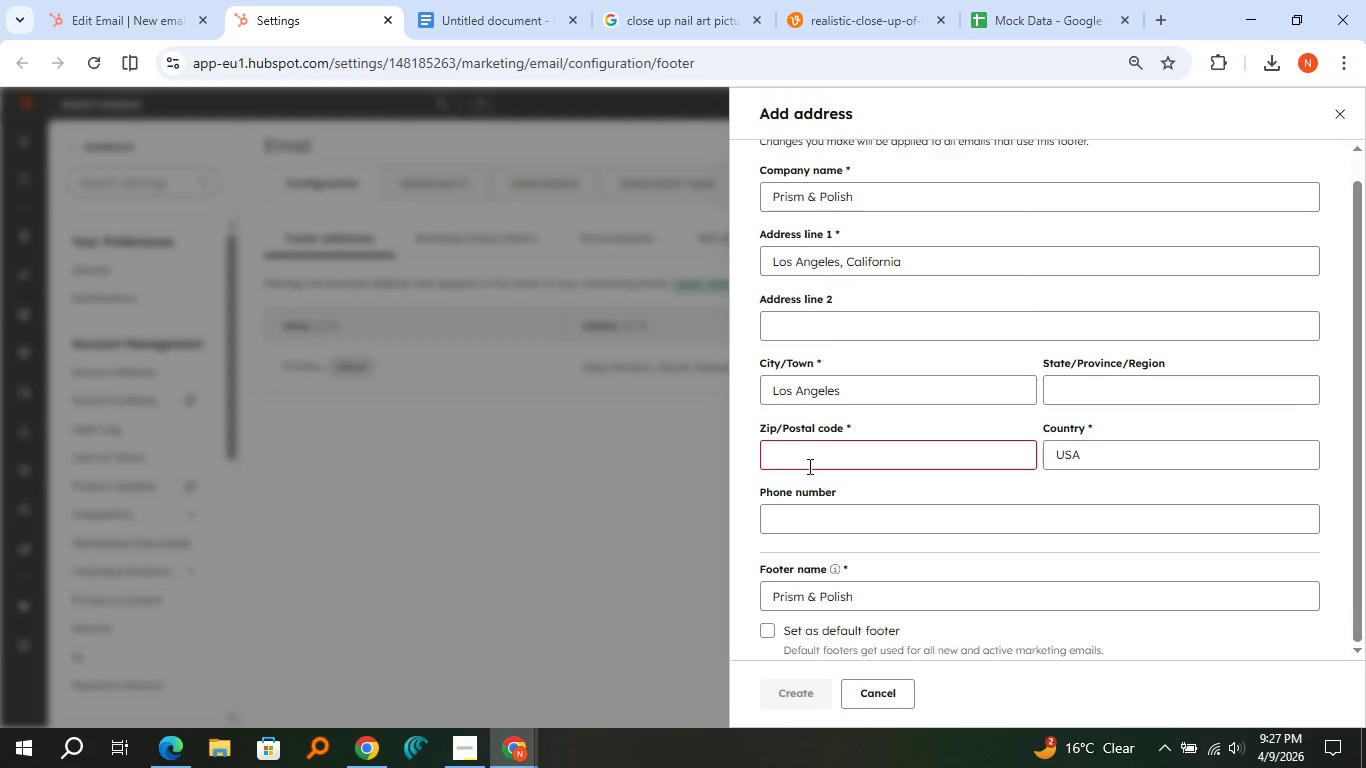 
left_click([807, 466])
 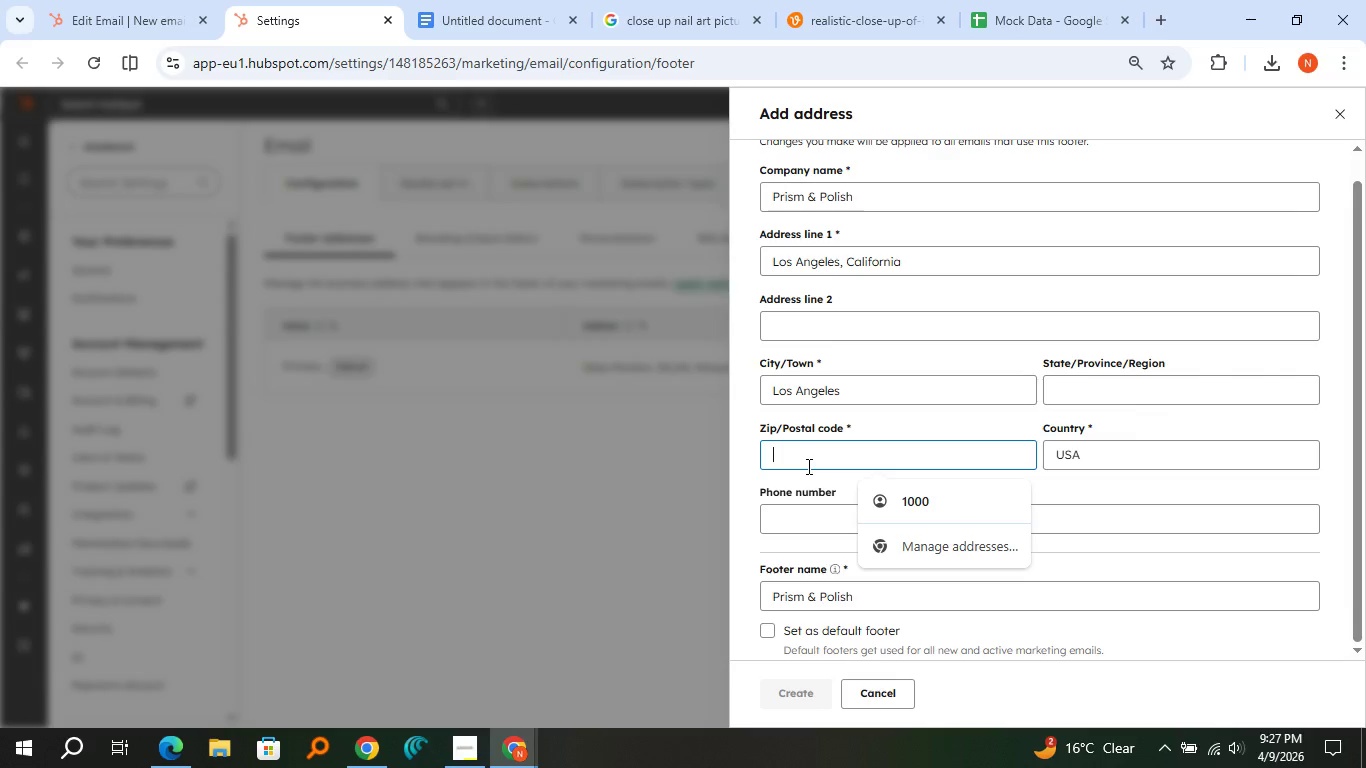 
type(098765)
 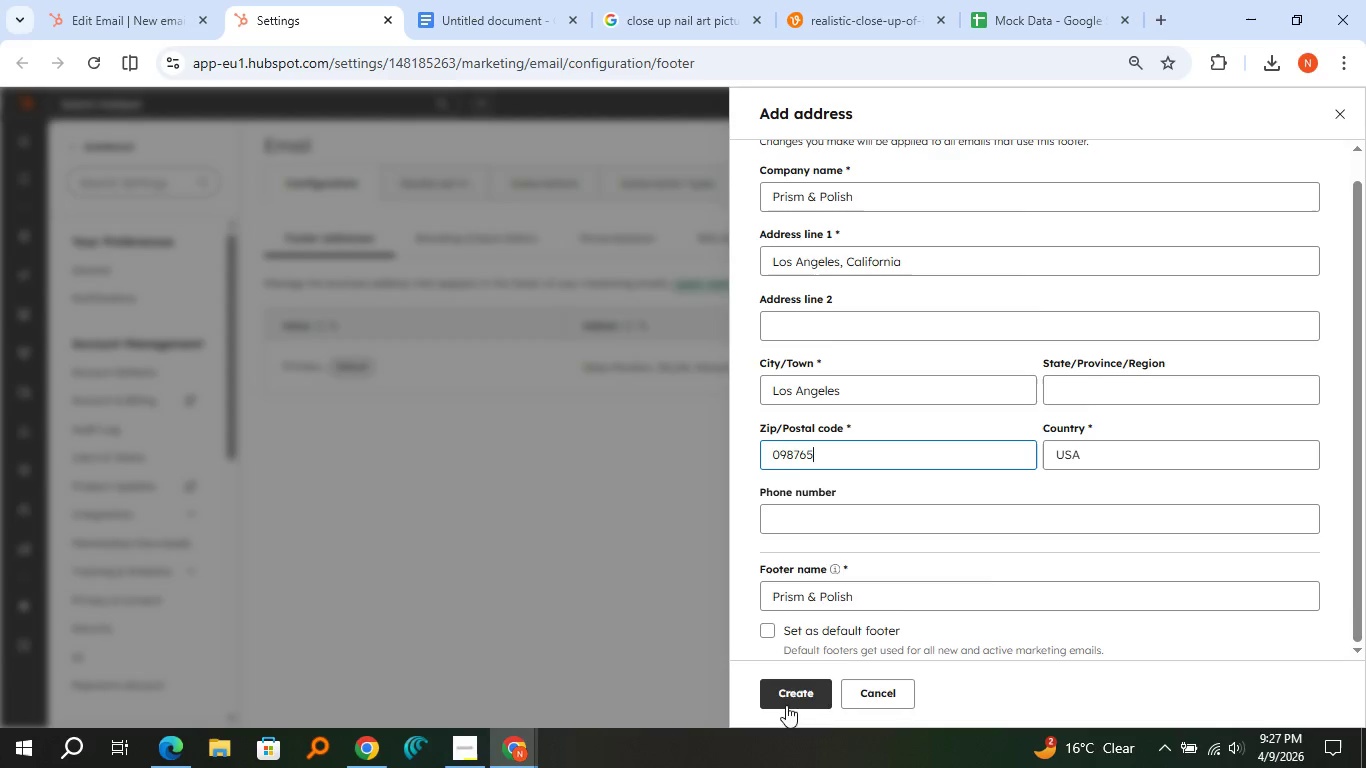 
left_click([786, 696])
 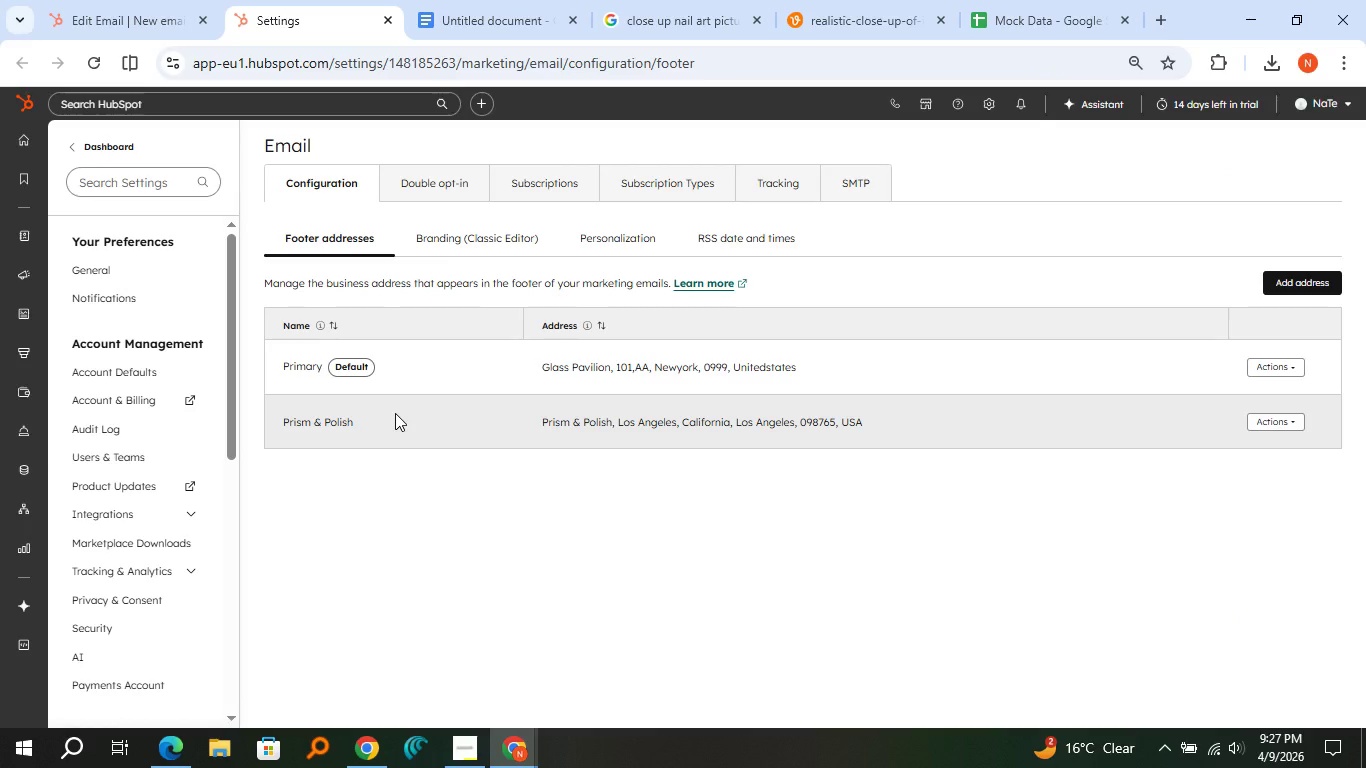 
wait(7.76)
 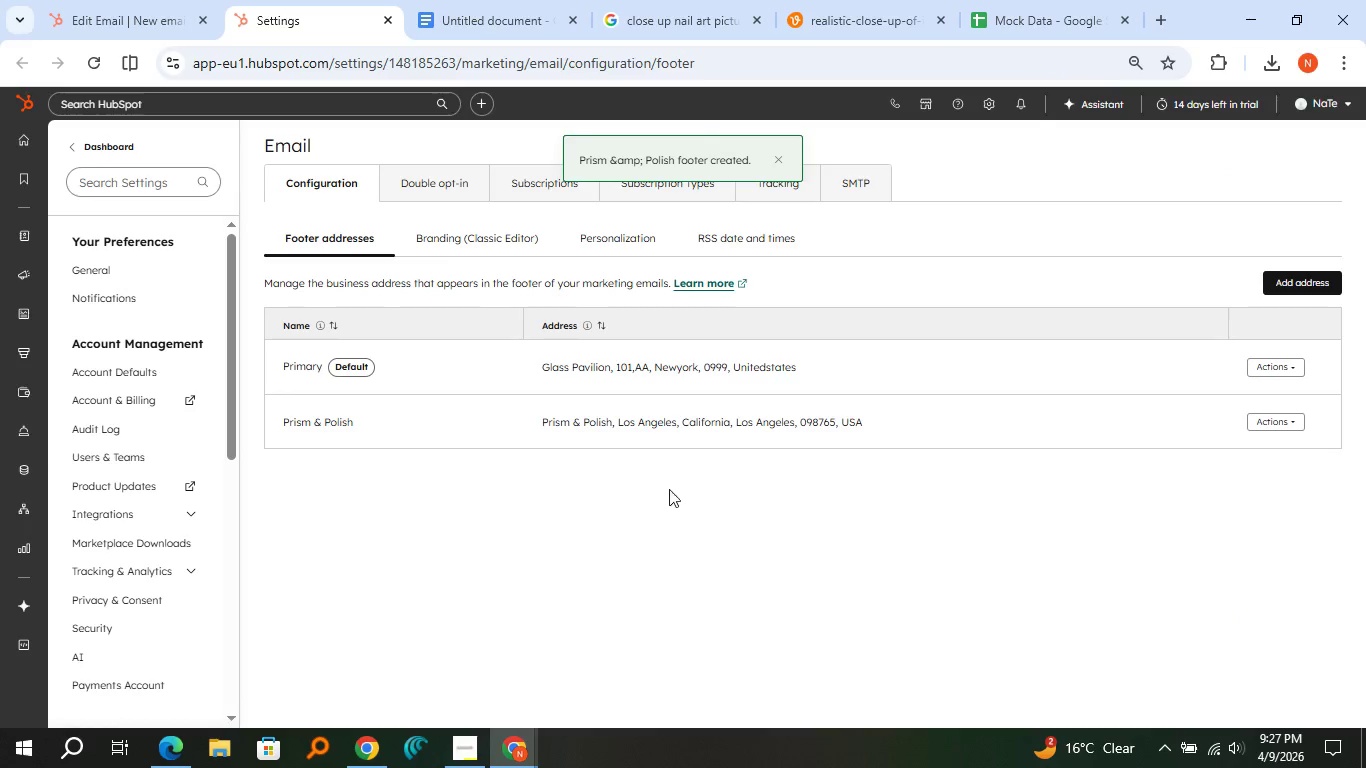 
left_click([144, 9])
 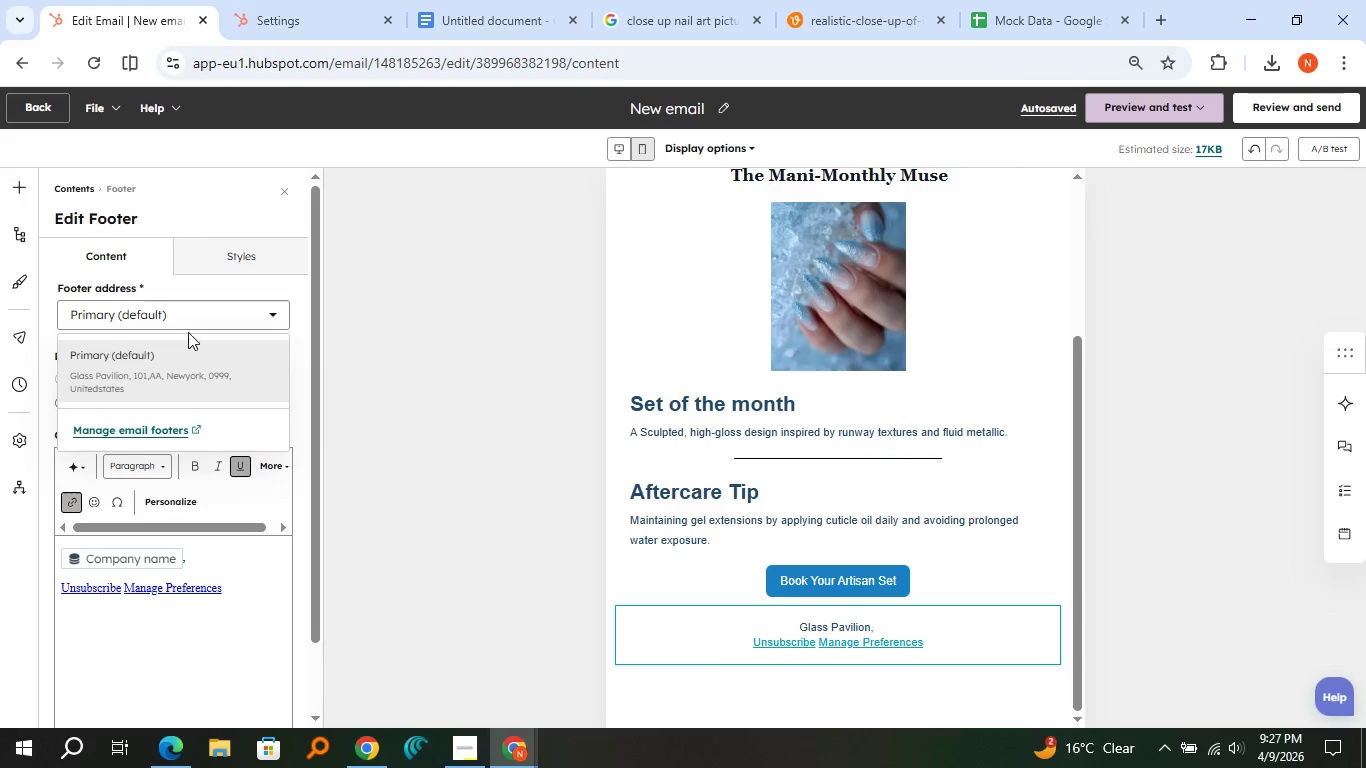 
left_click([195, 315])
 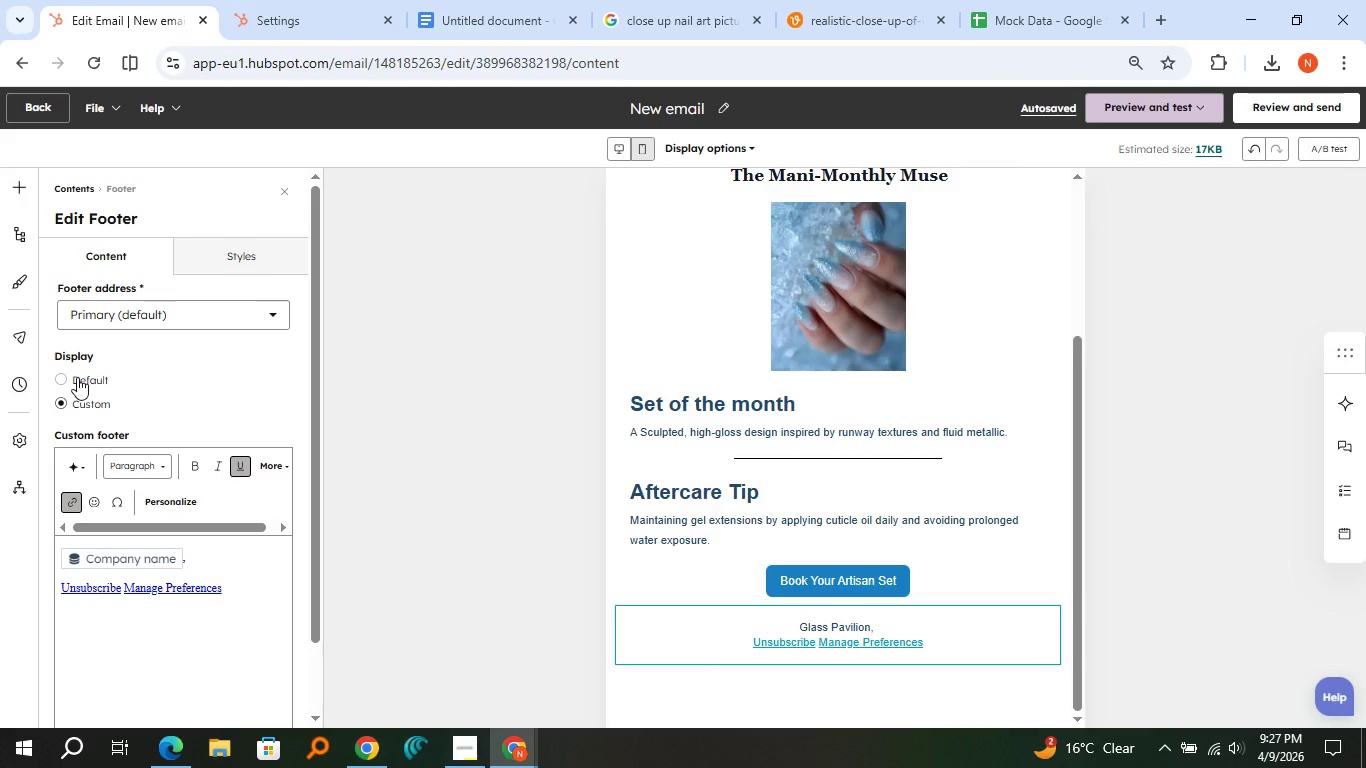 
left_click([77, 377])
 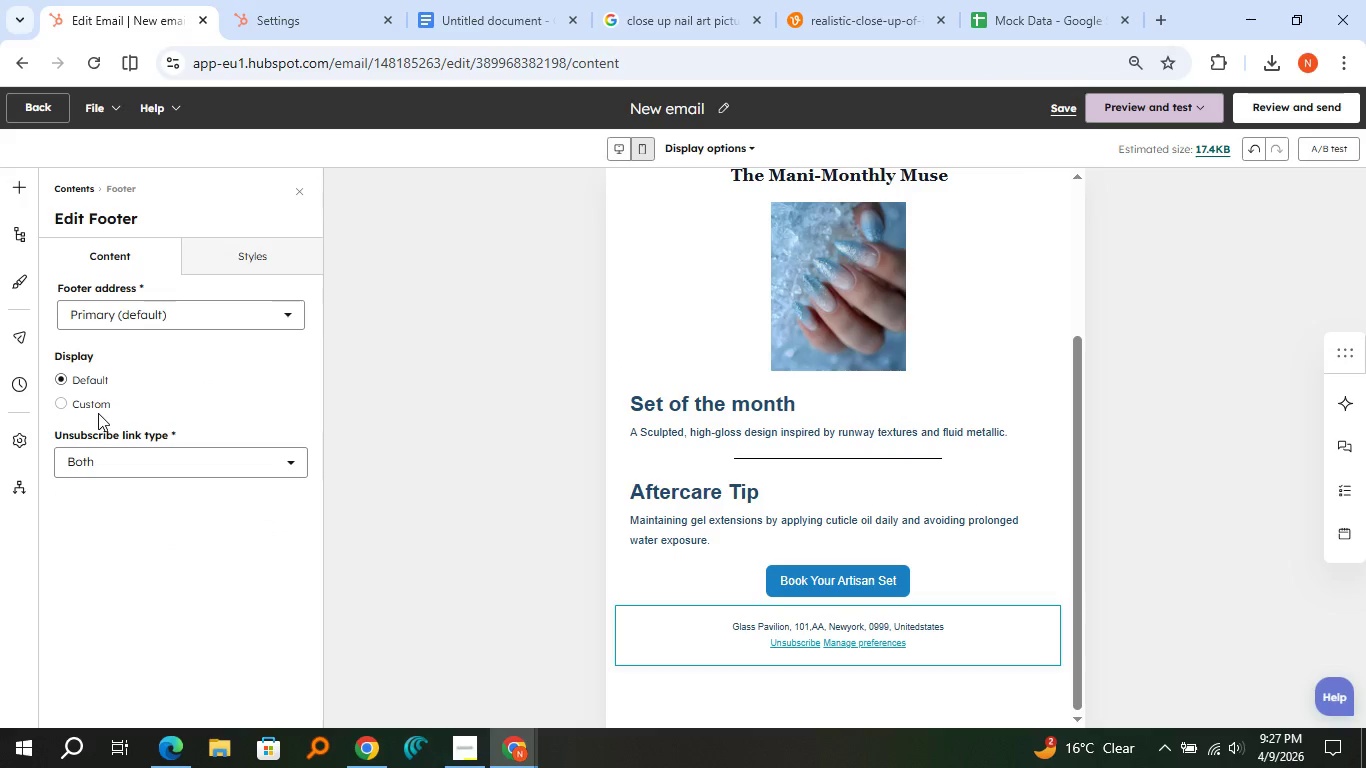 
left_click([98, 408])
 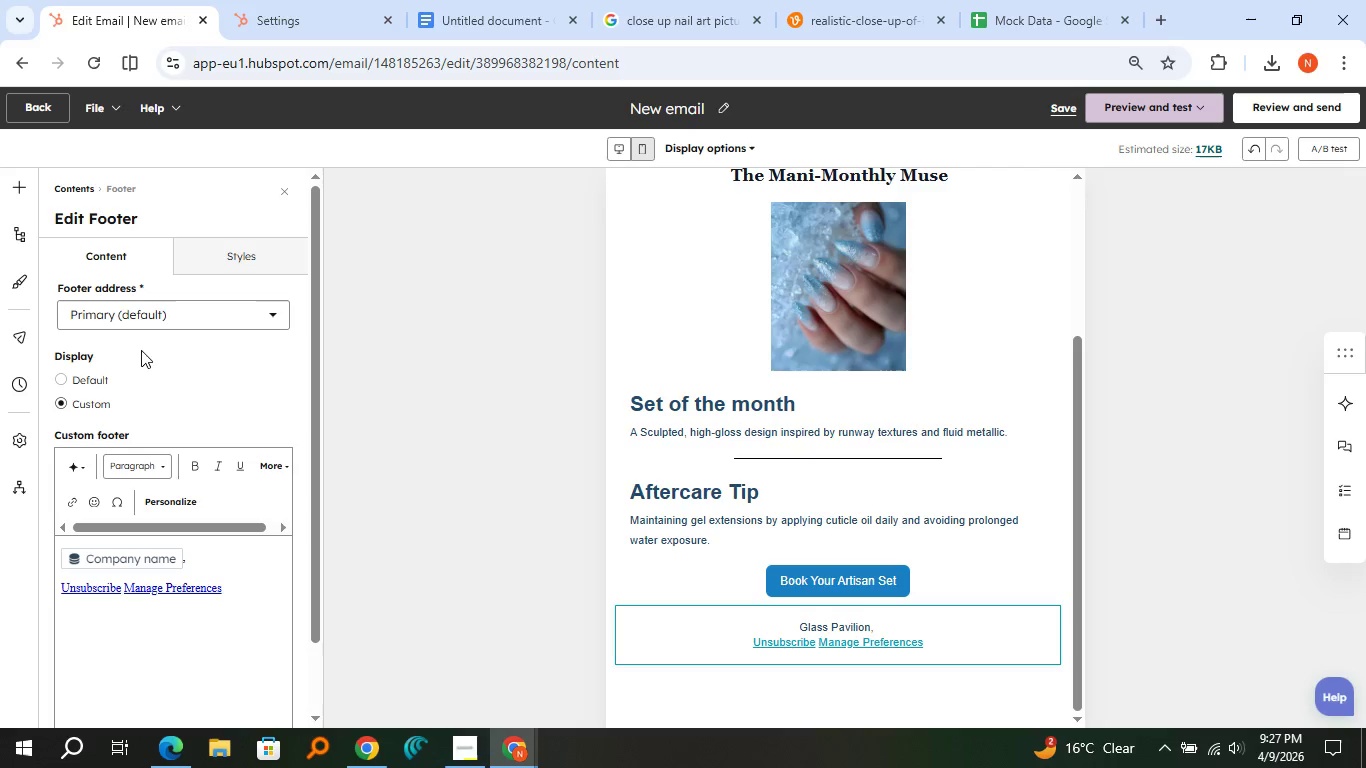 
left_click([148, 324])
 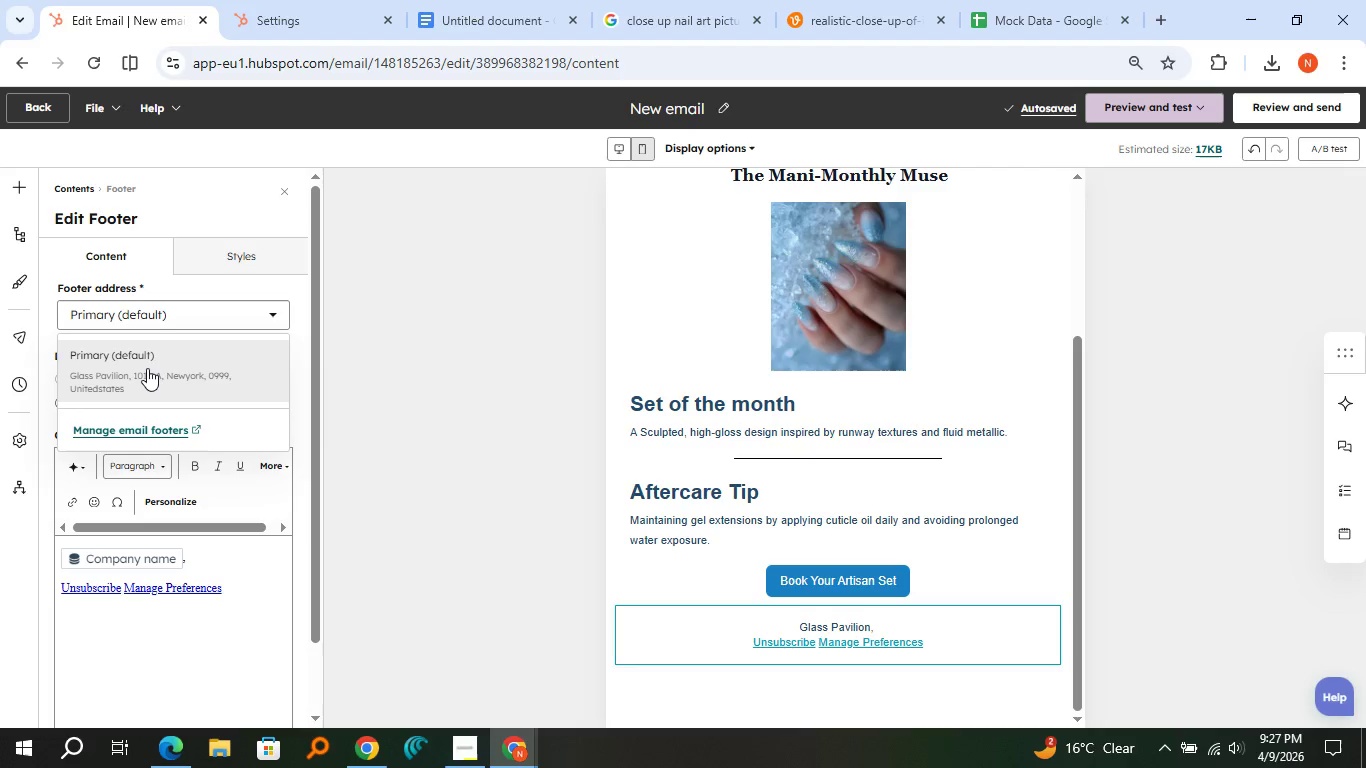 
scroll: coordinate [153, 380], scroll_direction: down, amount: 1.0
 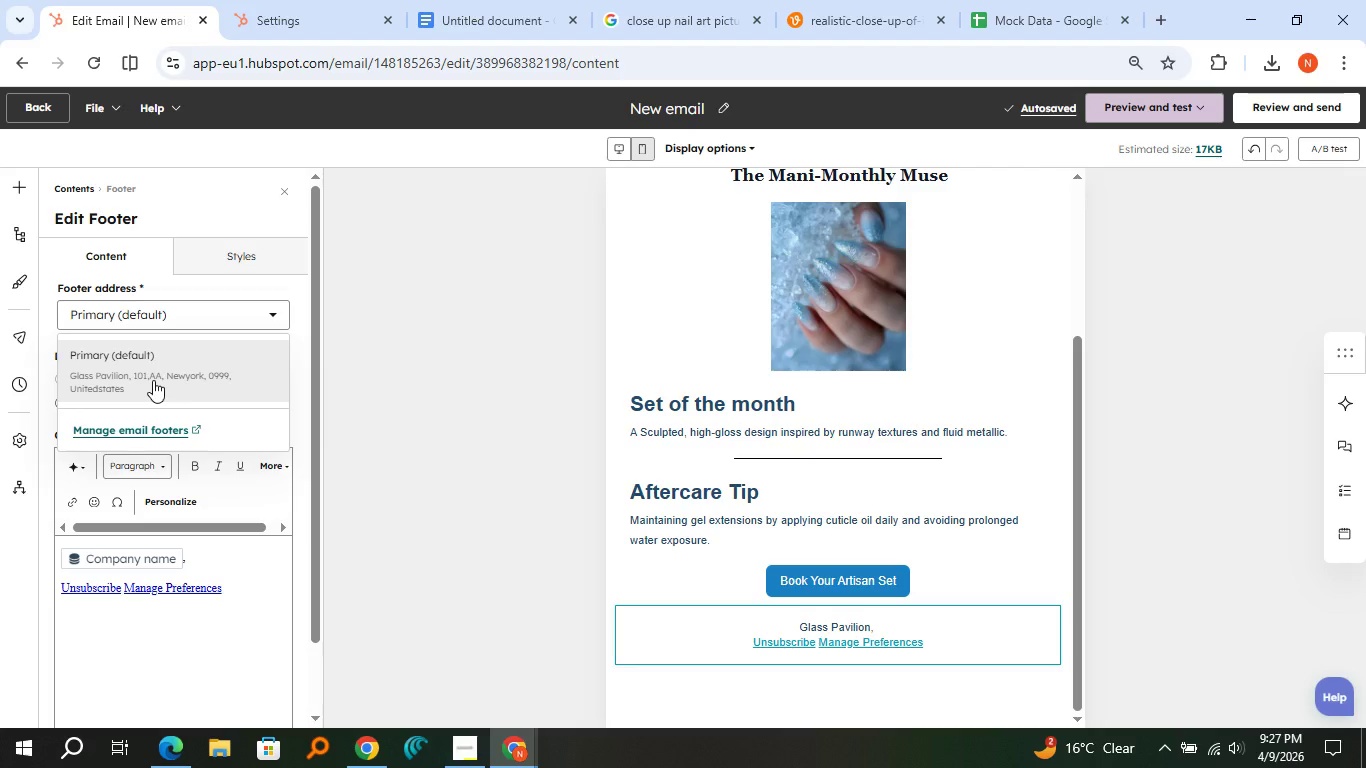 
scroll: coordinate [153, 380], scroll_direction: up, amount: 2.0
 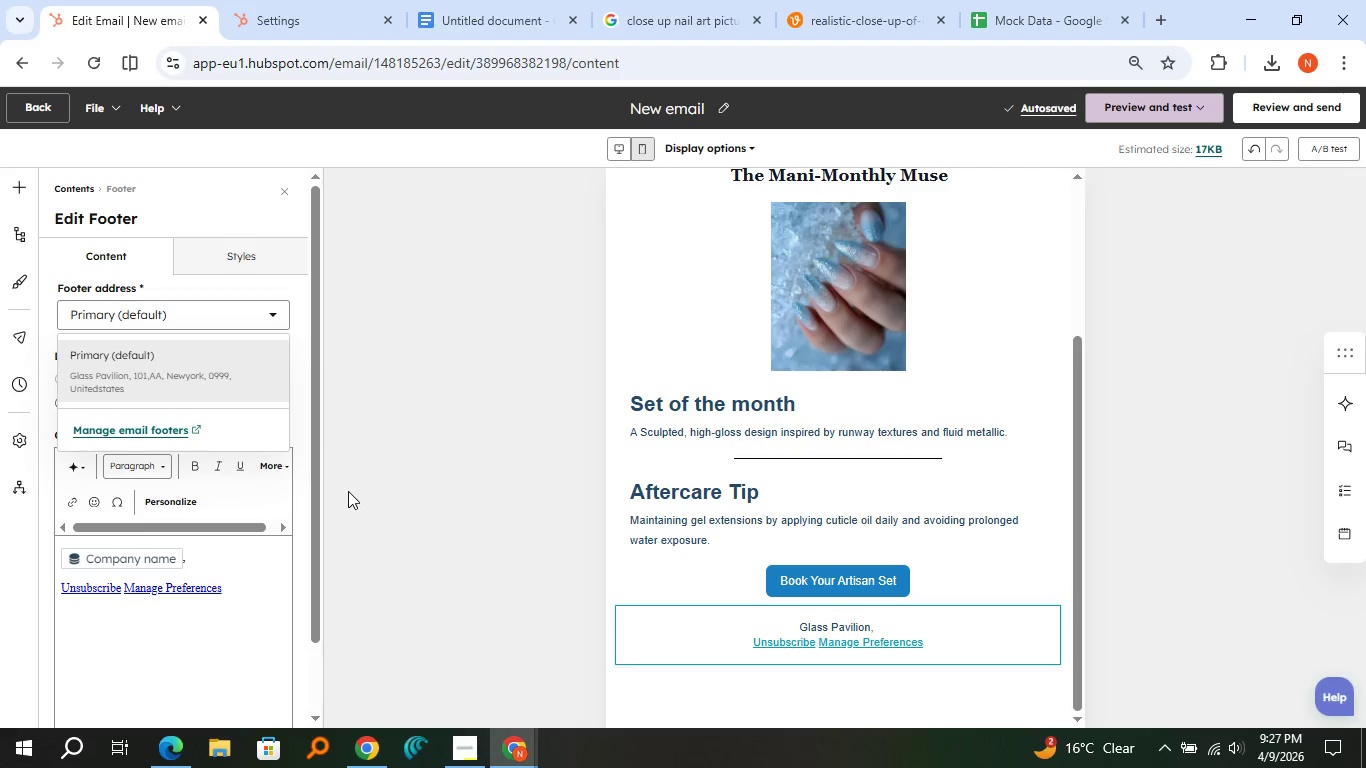 
left_click([348, 491])
 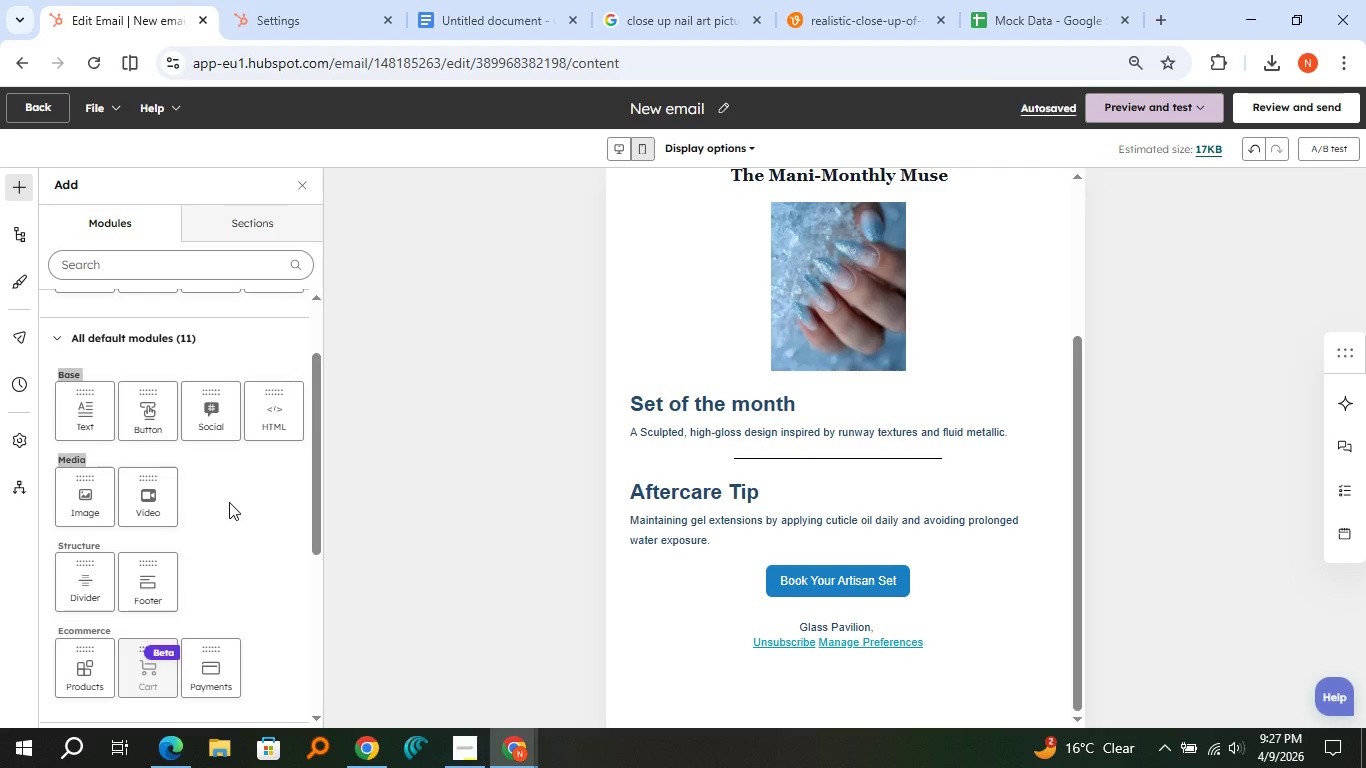 
scroll: coordinate [229, 502], scroll_direction: down, amount: 2.0
 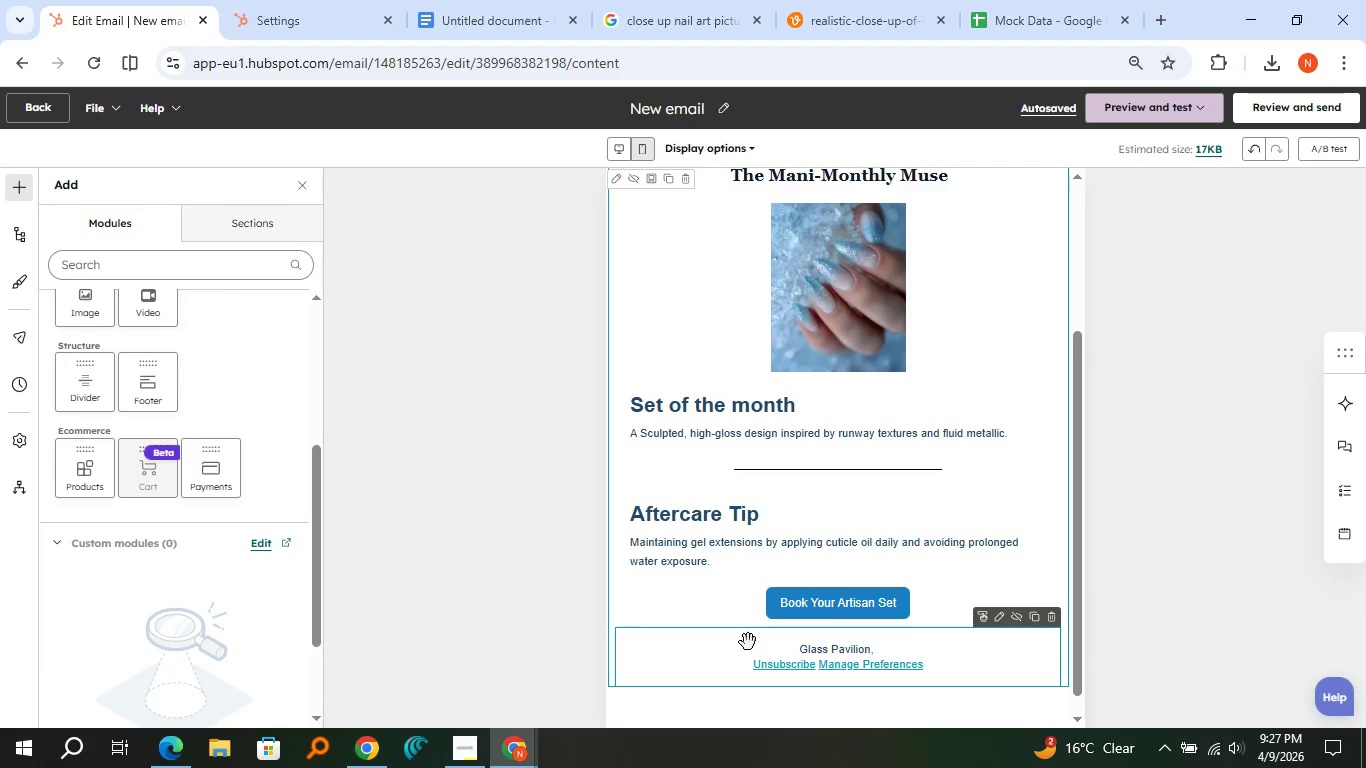 
left_click([748, 642])
 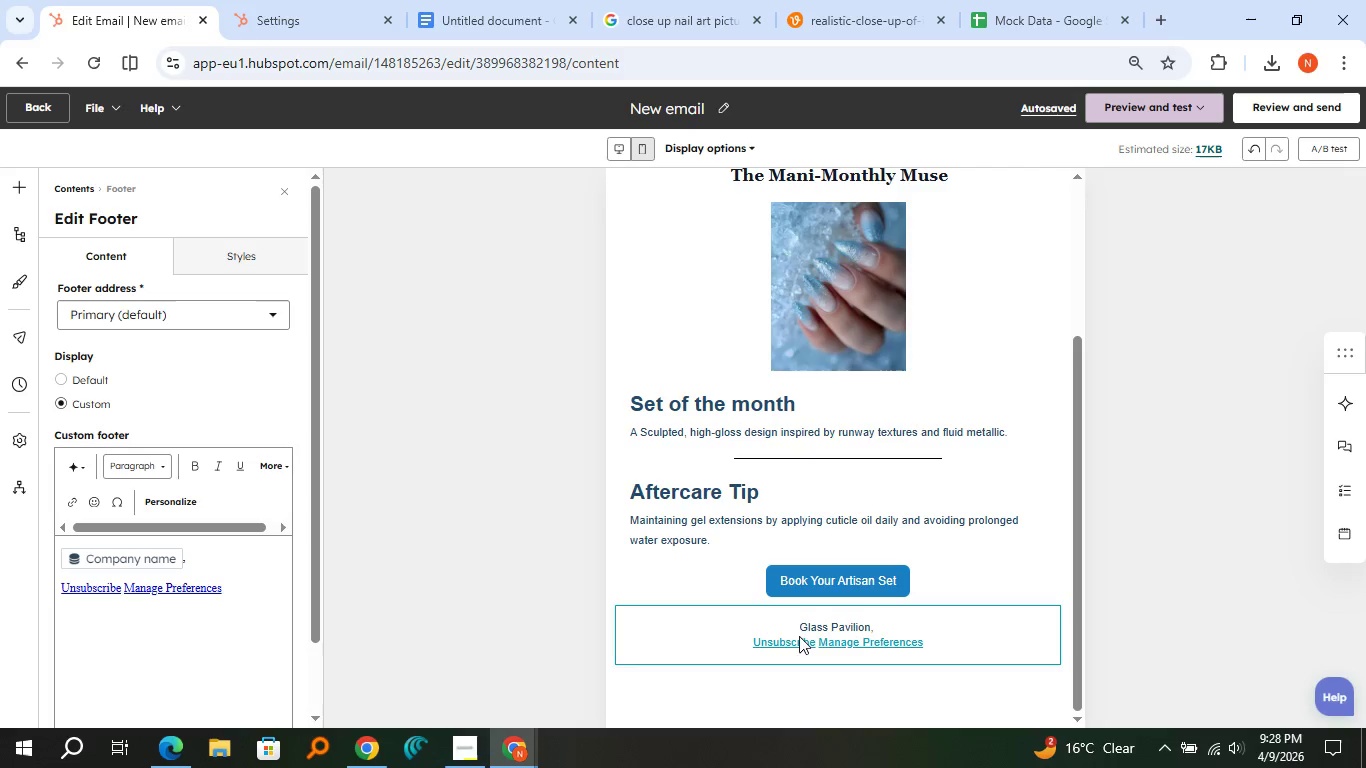 
left_click([945, 617])
 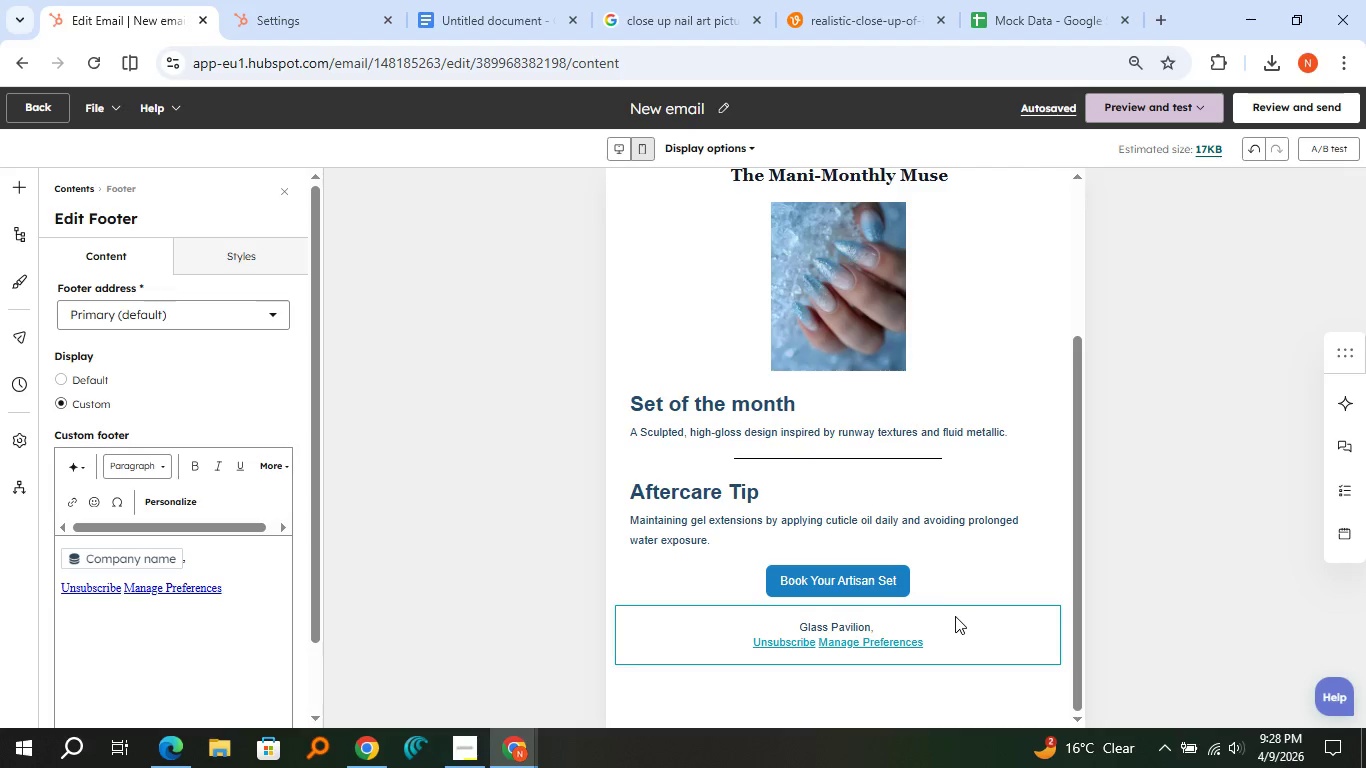 
left_click([950, 624])
 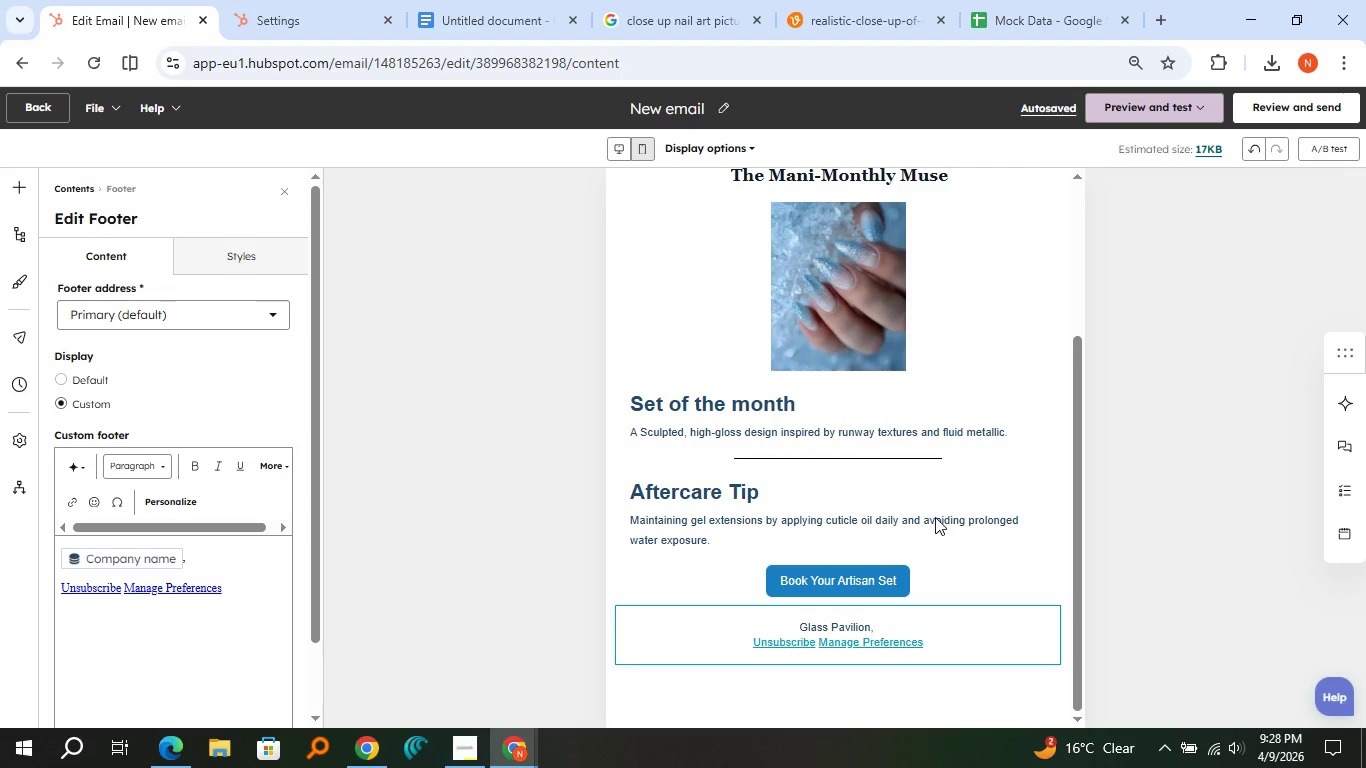 
double_click([935, 517])
 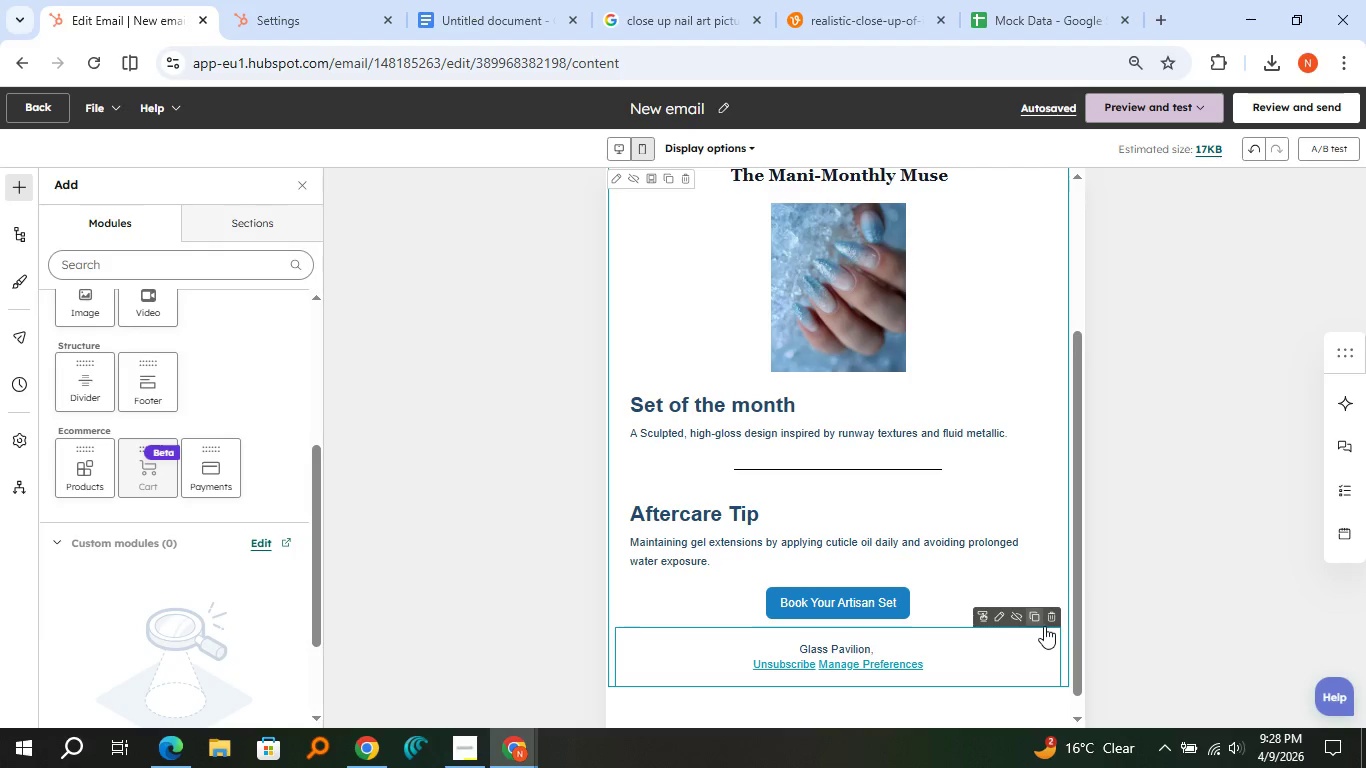 
left_click([1046, 625])
 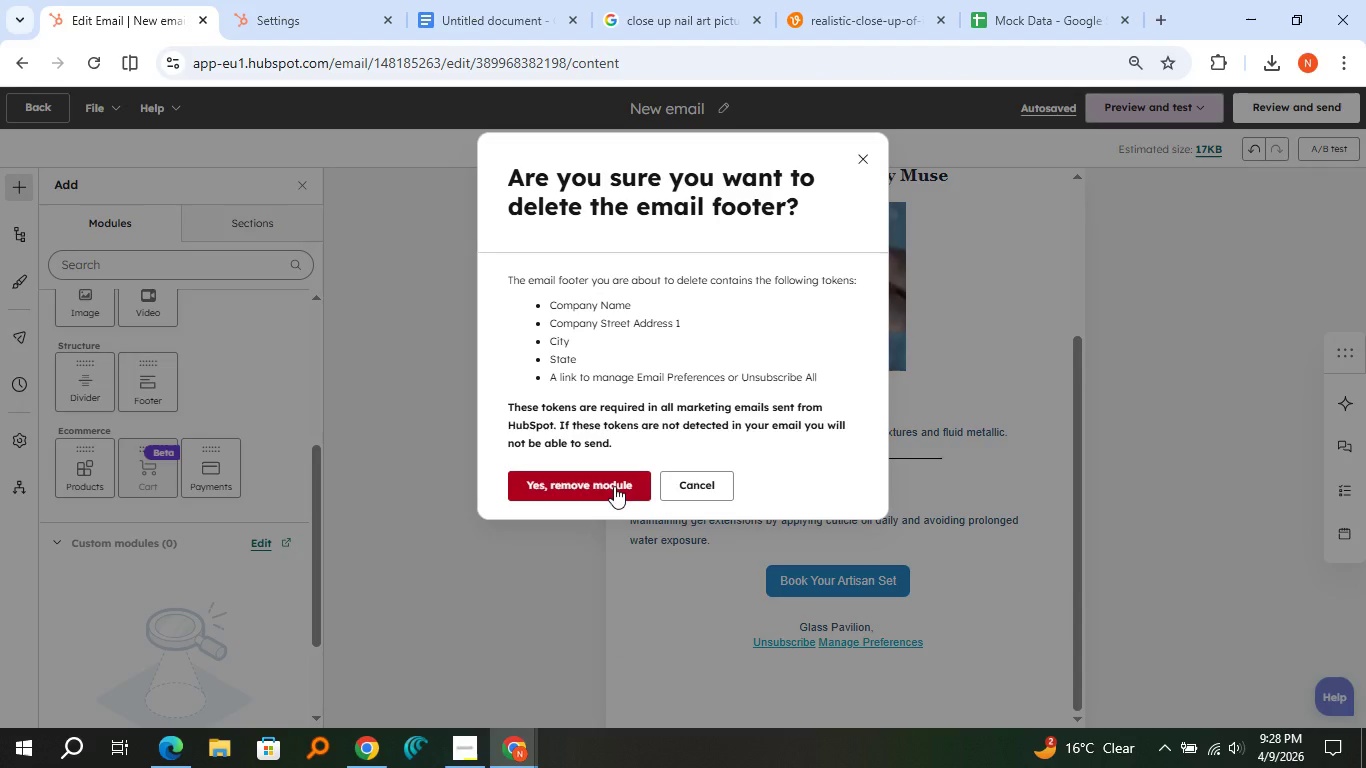 
left_click([614, 486])
 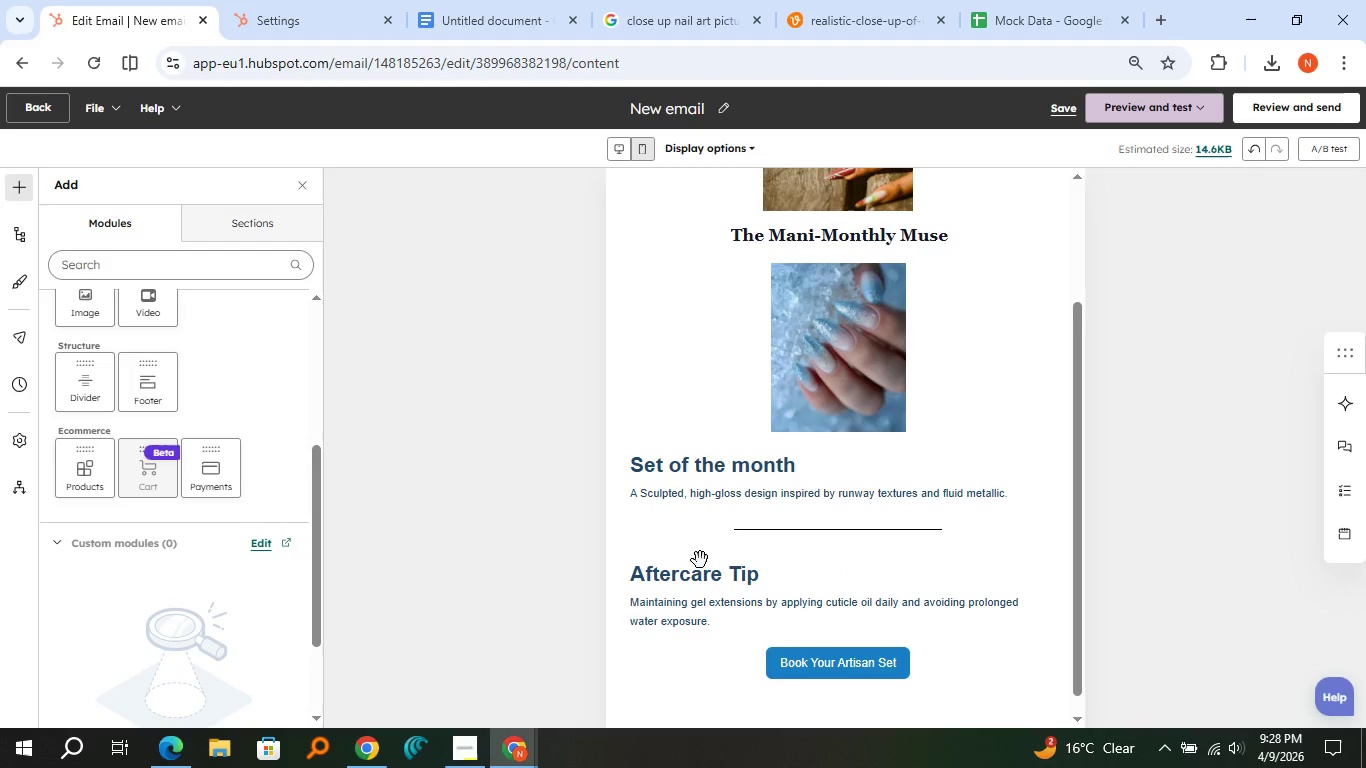 
scroll: coordinate [771, 582], scroll_direction: down, amount: 7.0
 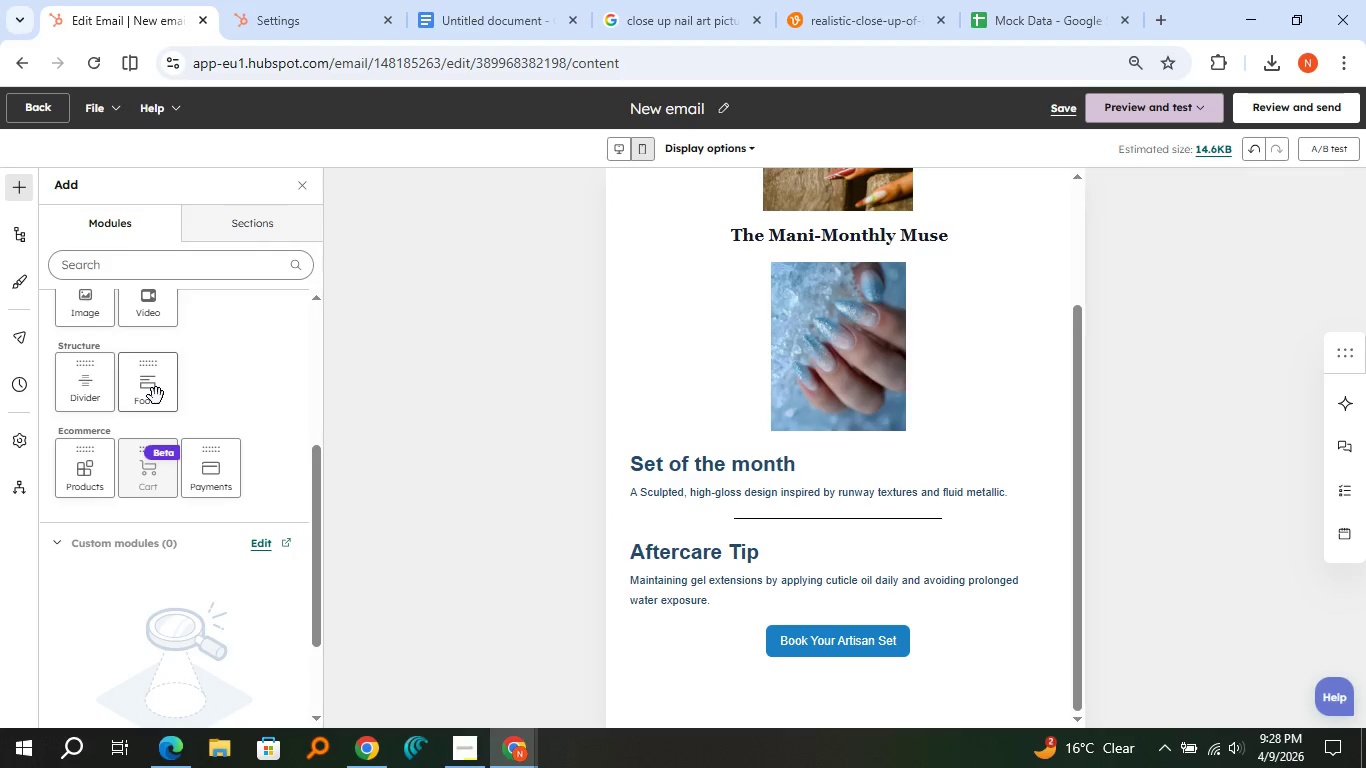 
left_click_drag(start_coordinate=[156, 395], to_coordinate=[809, 701])
 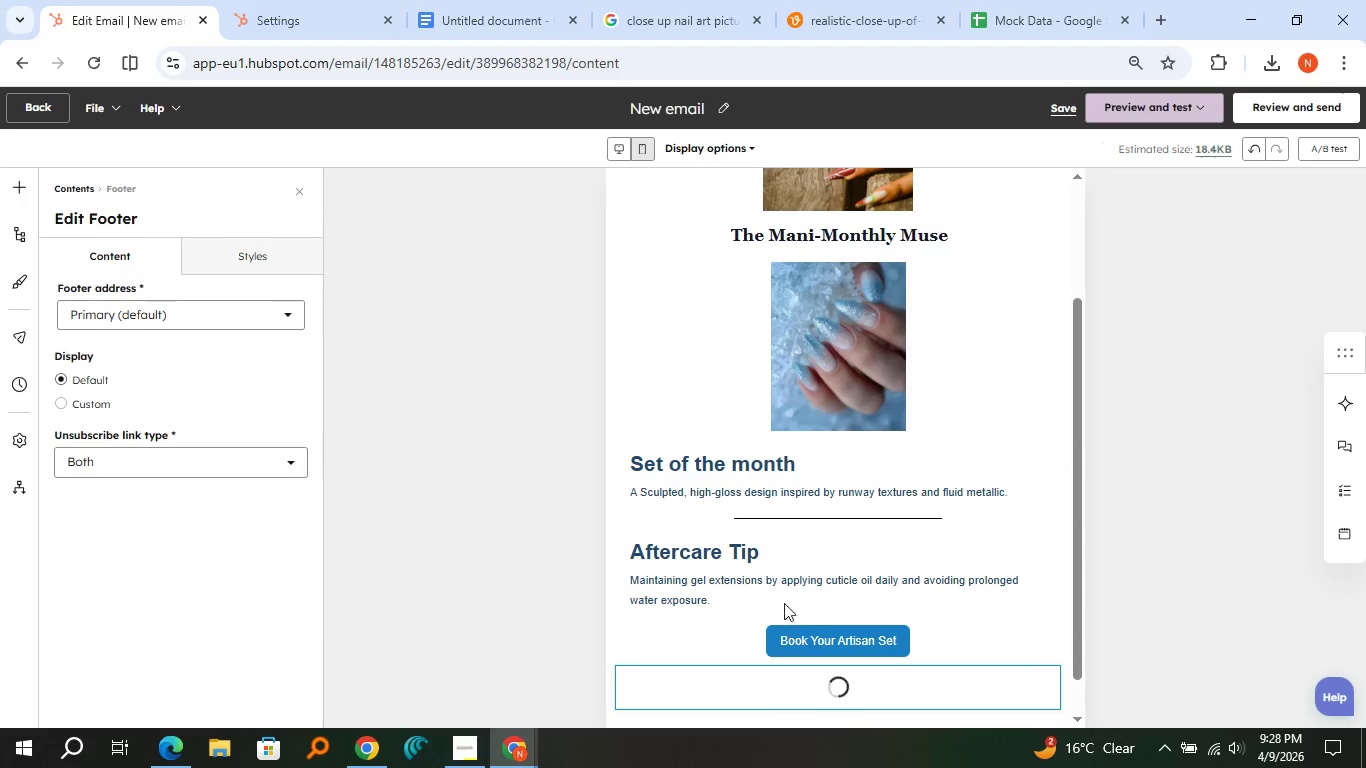 
scroll: coordinate [777, 590], scroll_direction: down, amount: 3.0
 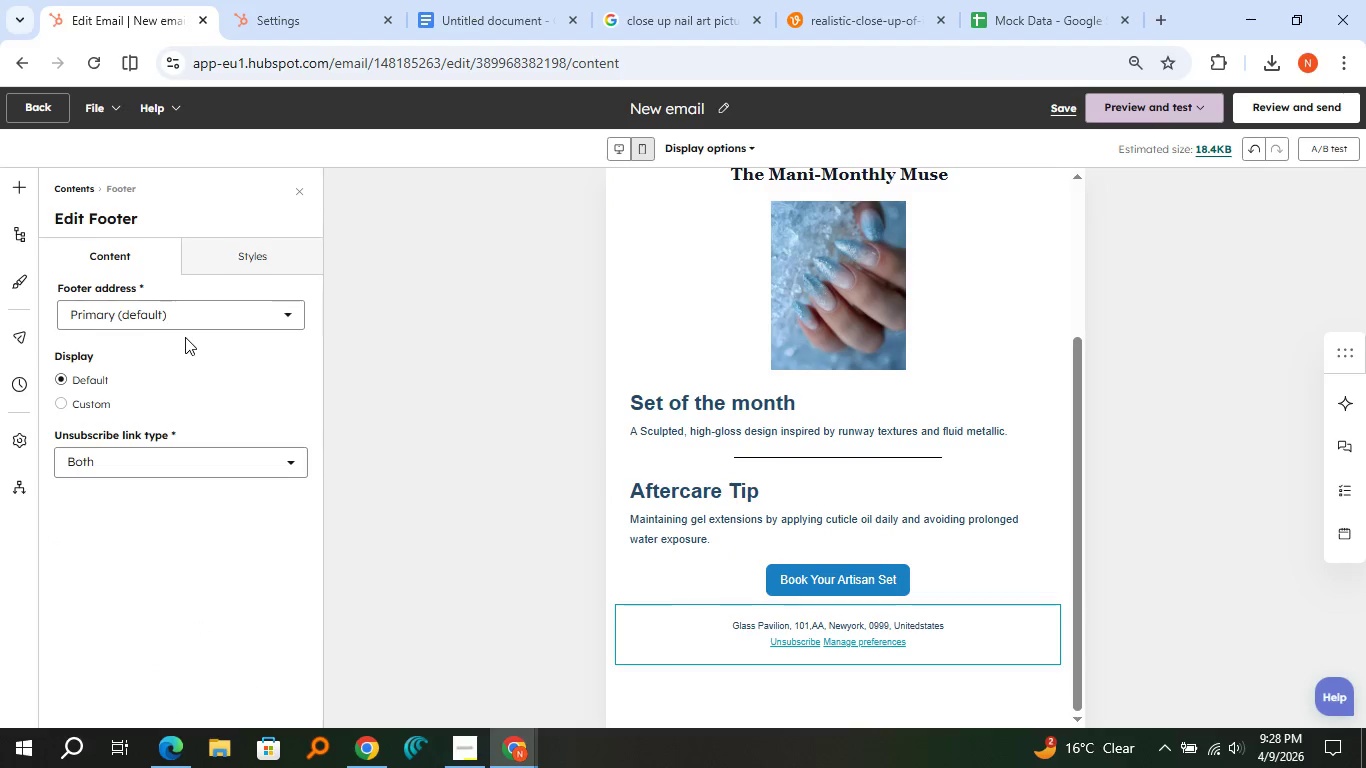 
left_click([180, 327])
 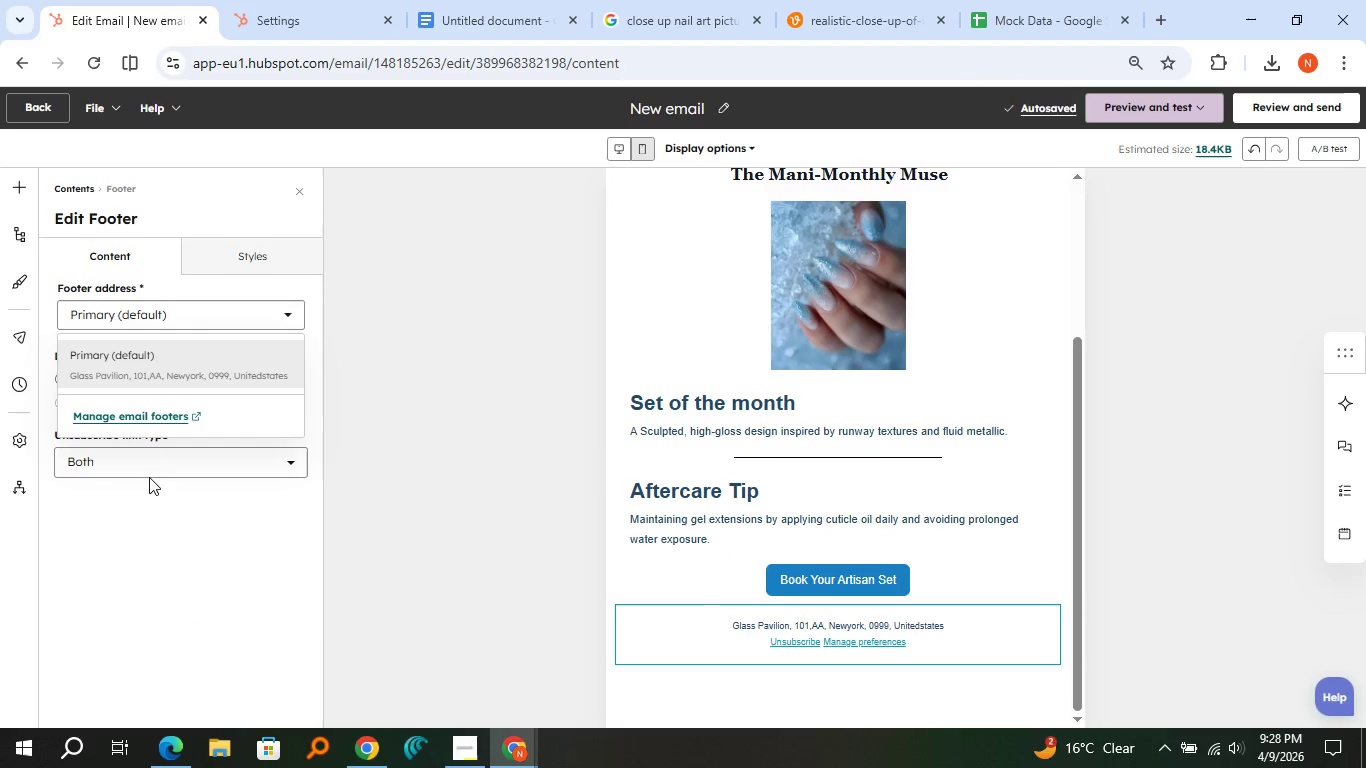 
left_click([139, 415])
 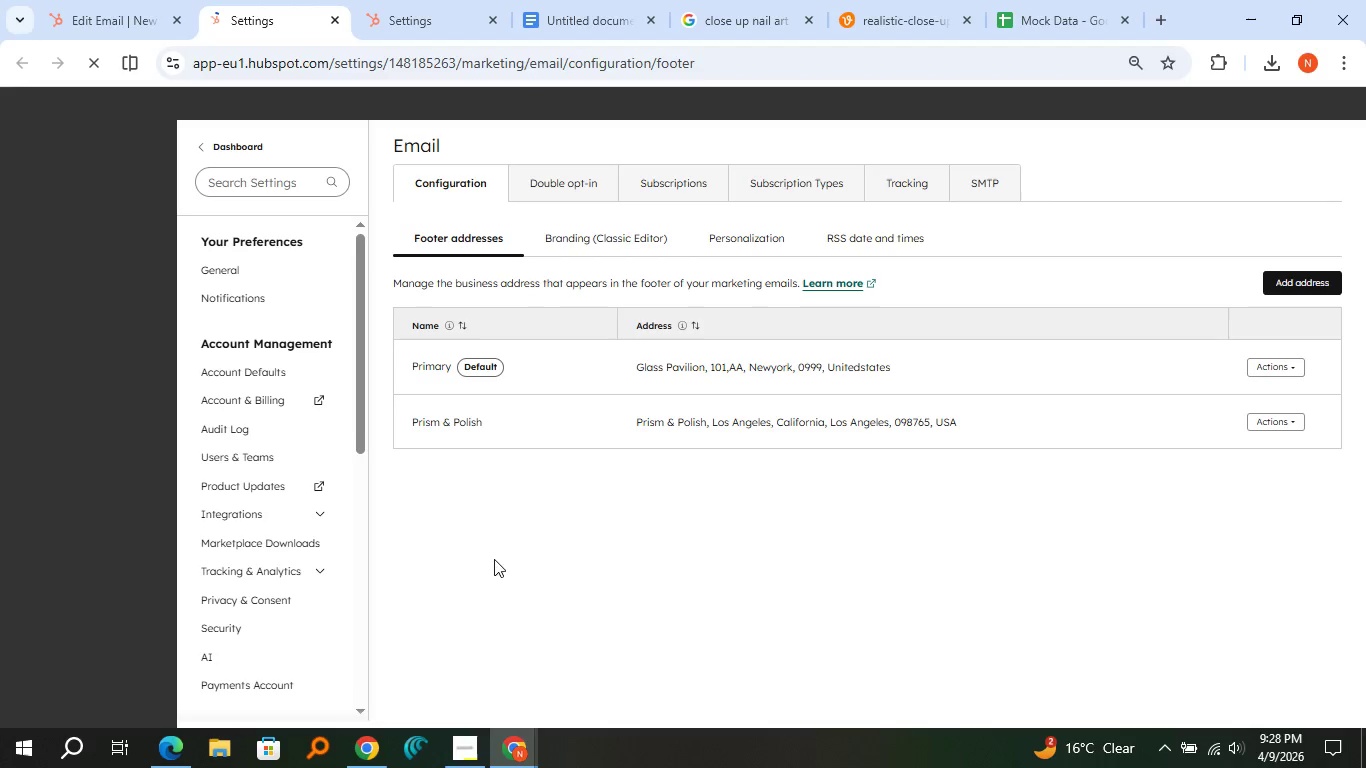 
left_click([507, 437])
 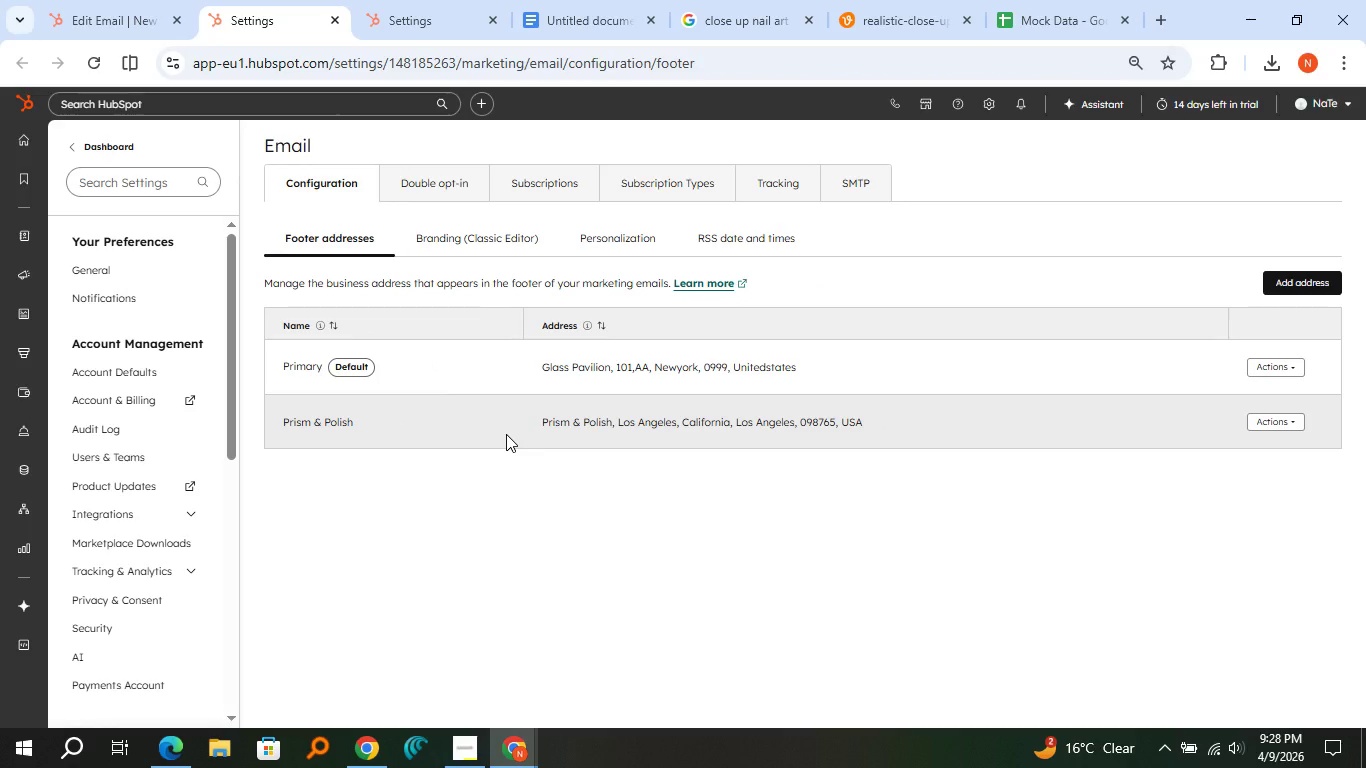 
double_click([506, 434])
 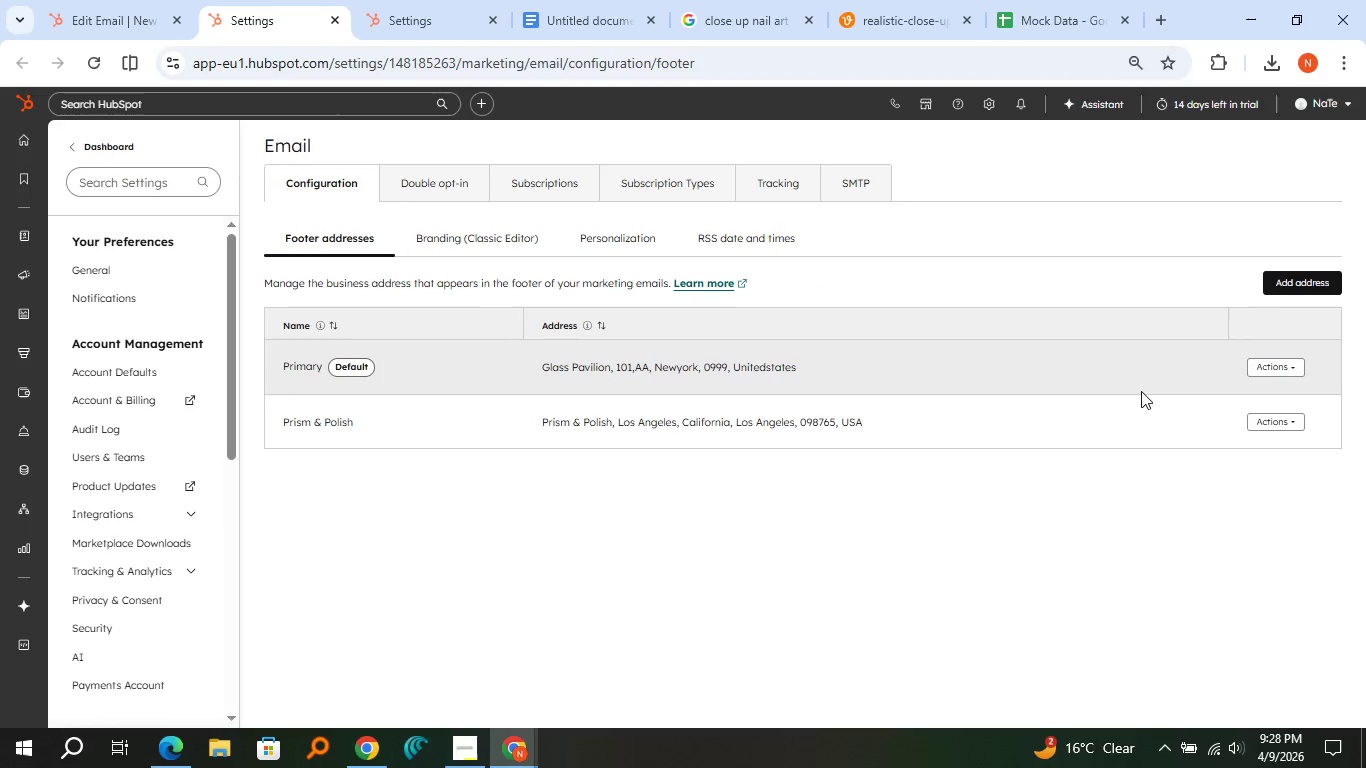 
left_click([1262, 417])
 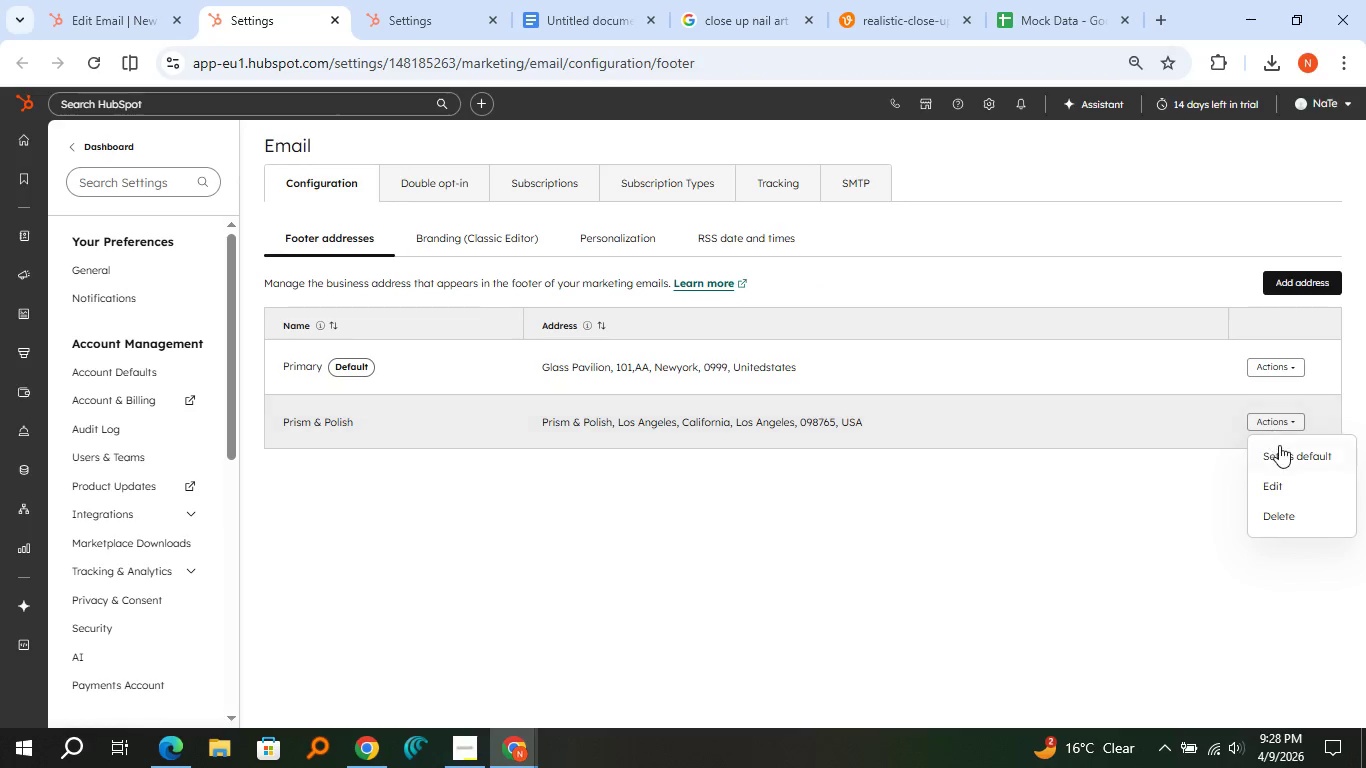 
left_click([1279, 445])
 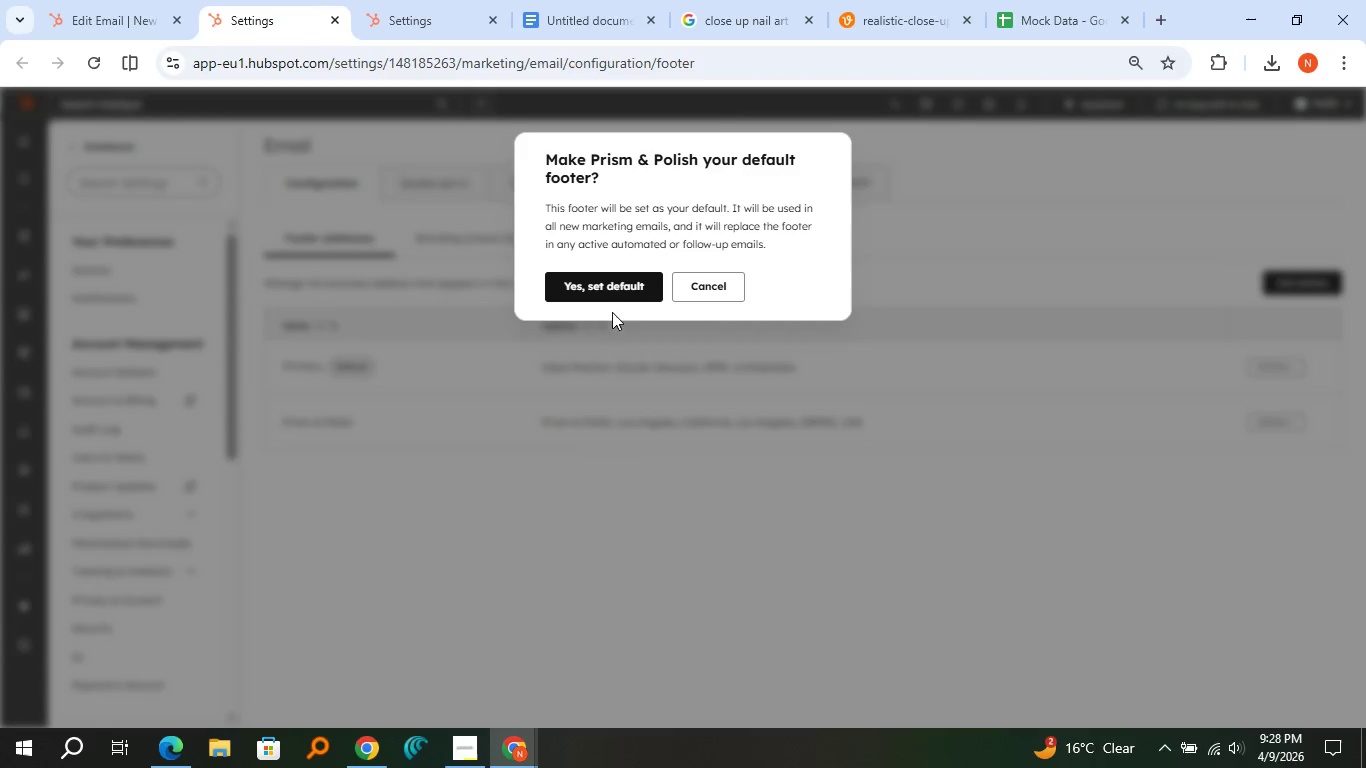 
left_click([609, 297])
 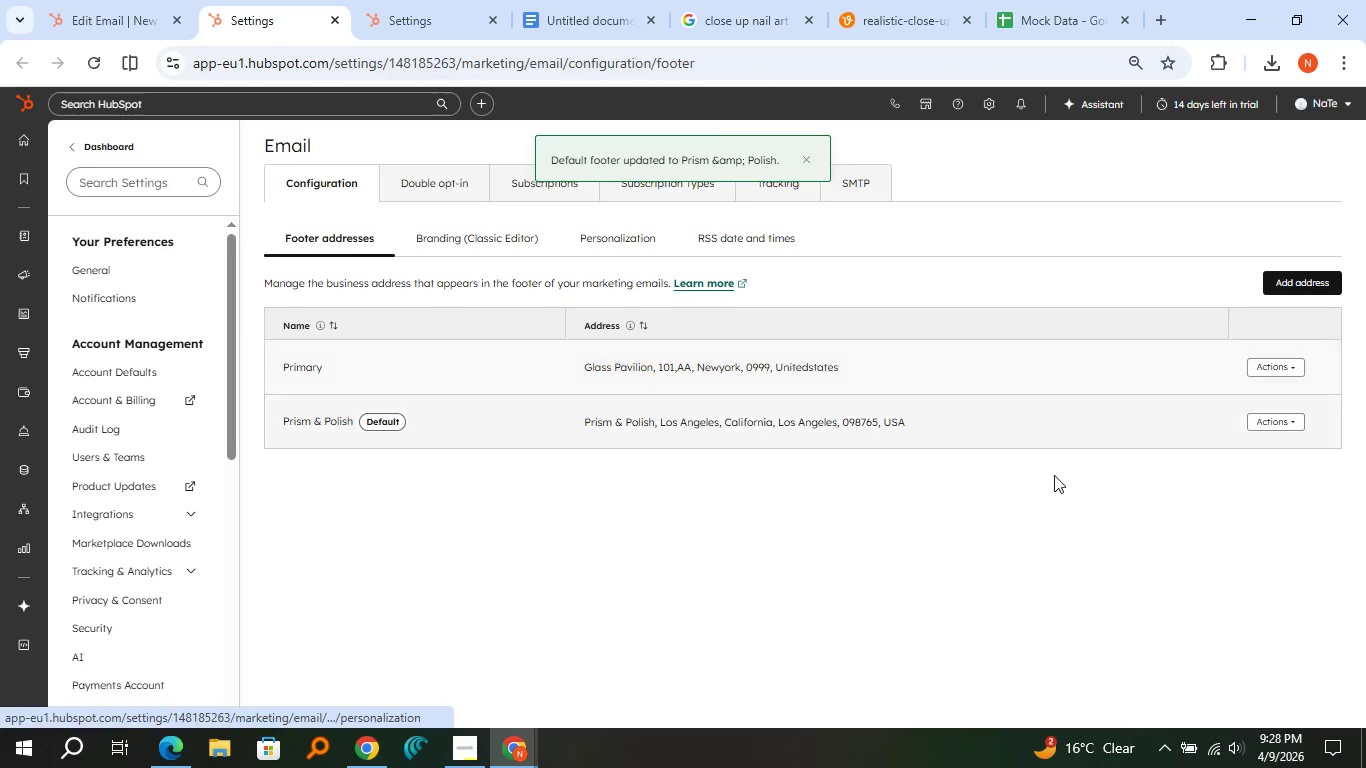 
left_click([1270, 363])
 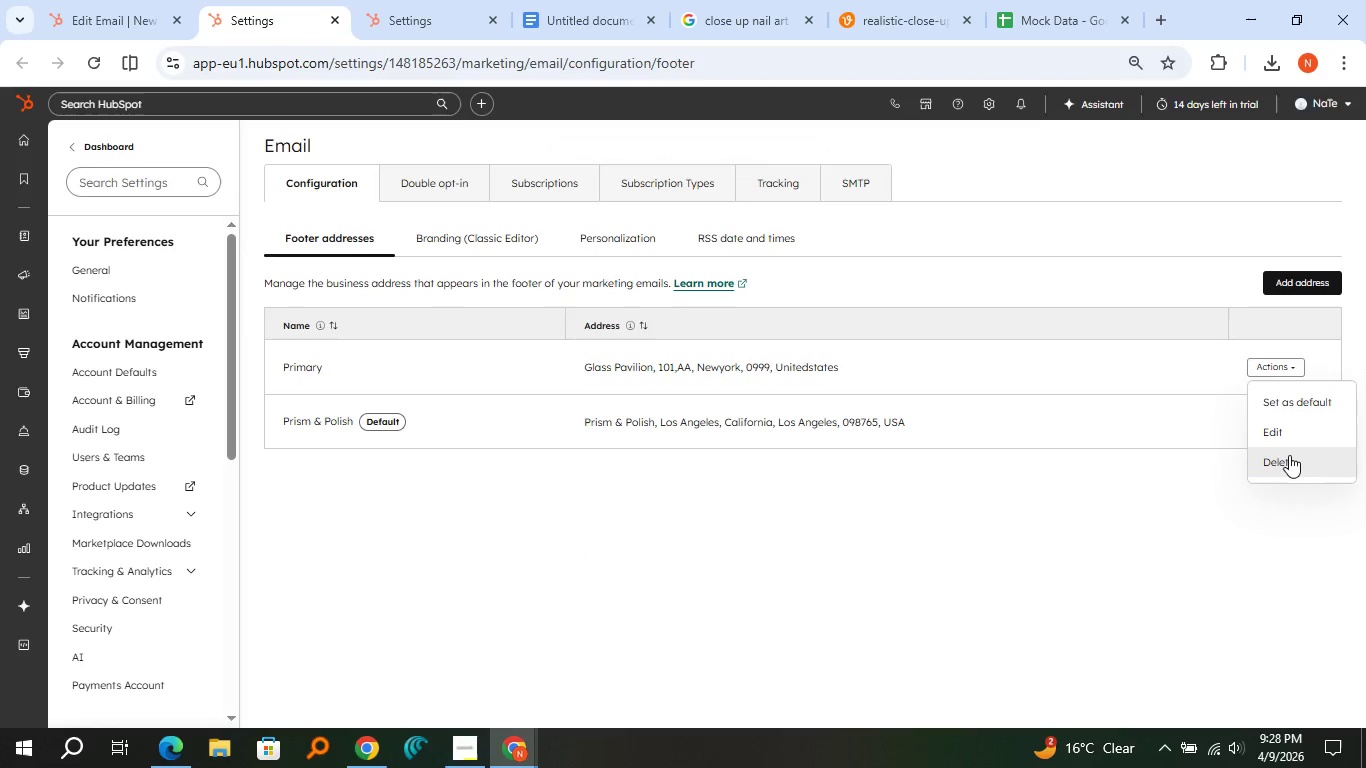 
left_click([1289, 456])
 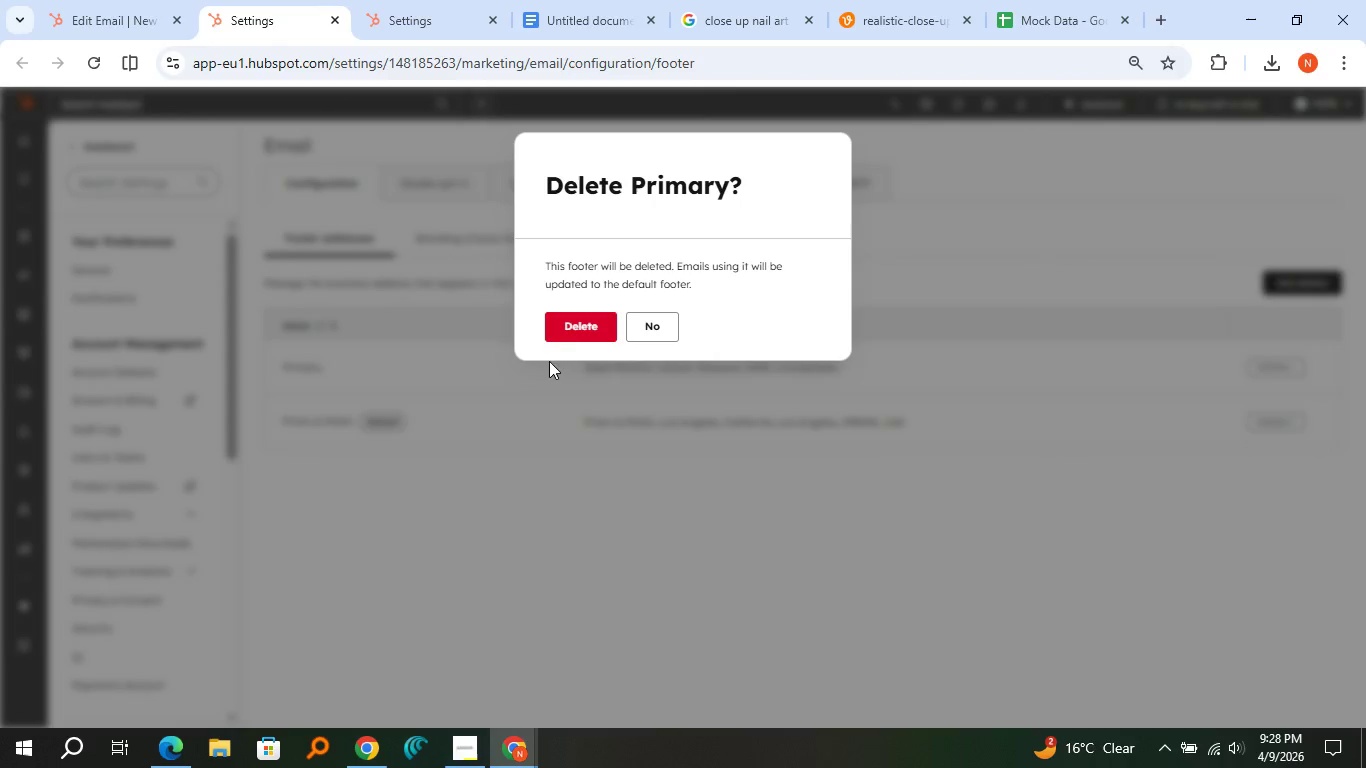 
left_click([566, 328])
 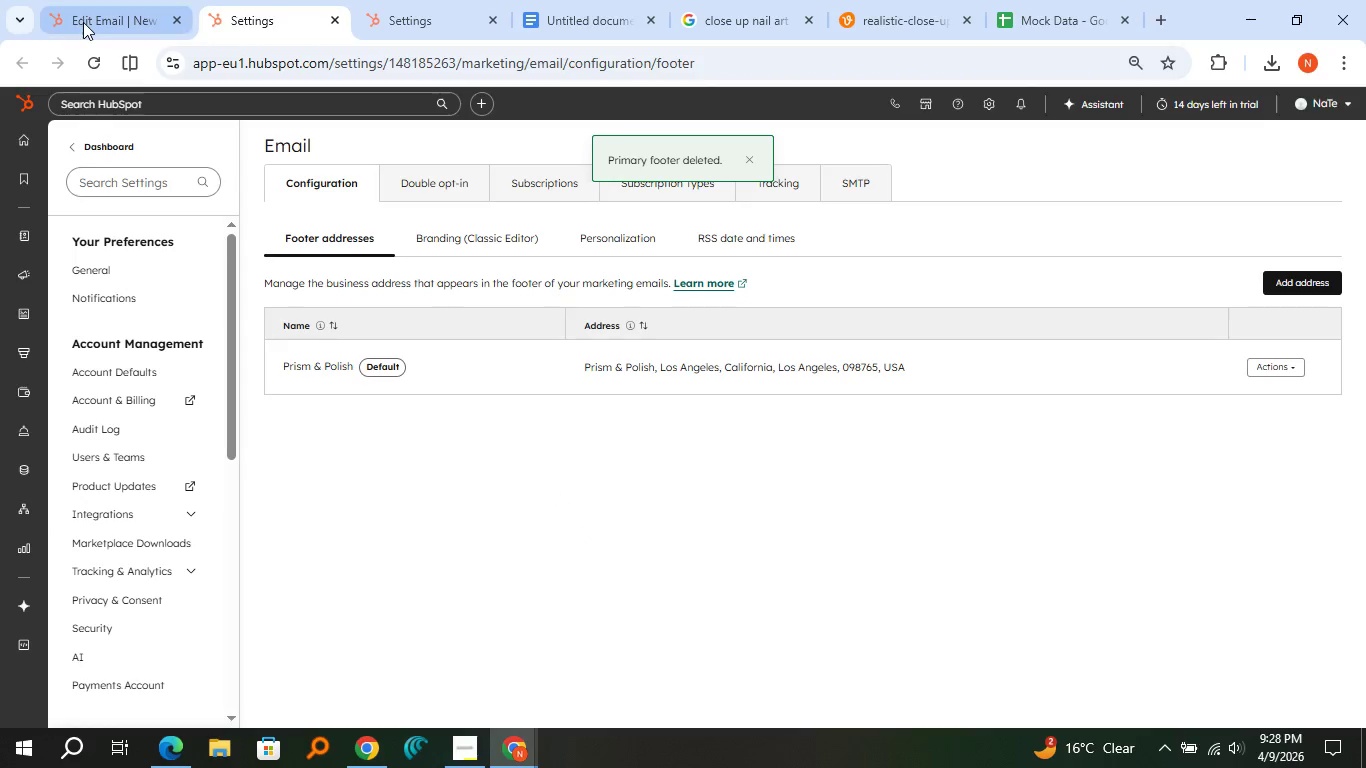 
left_click([83, 22])
 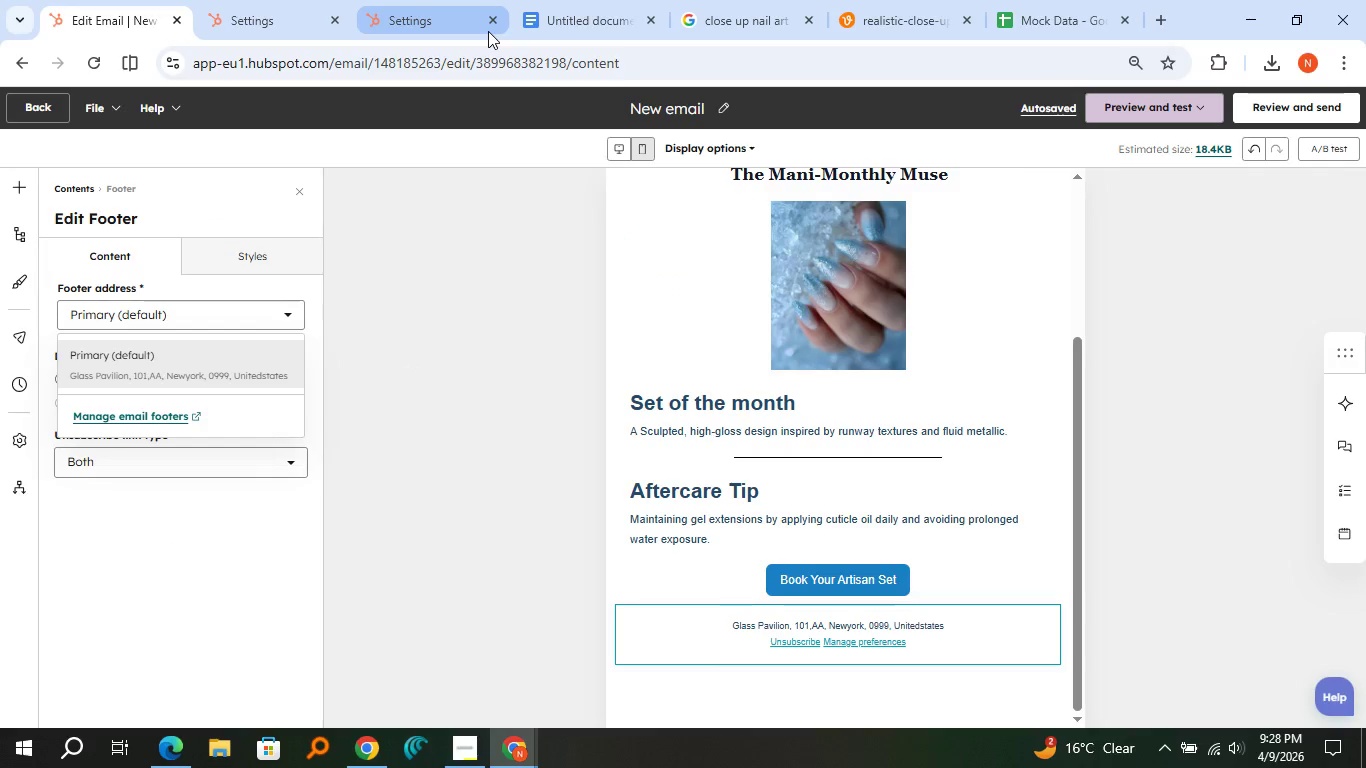 
left_click([488, 31])
 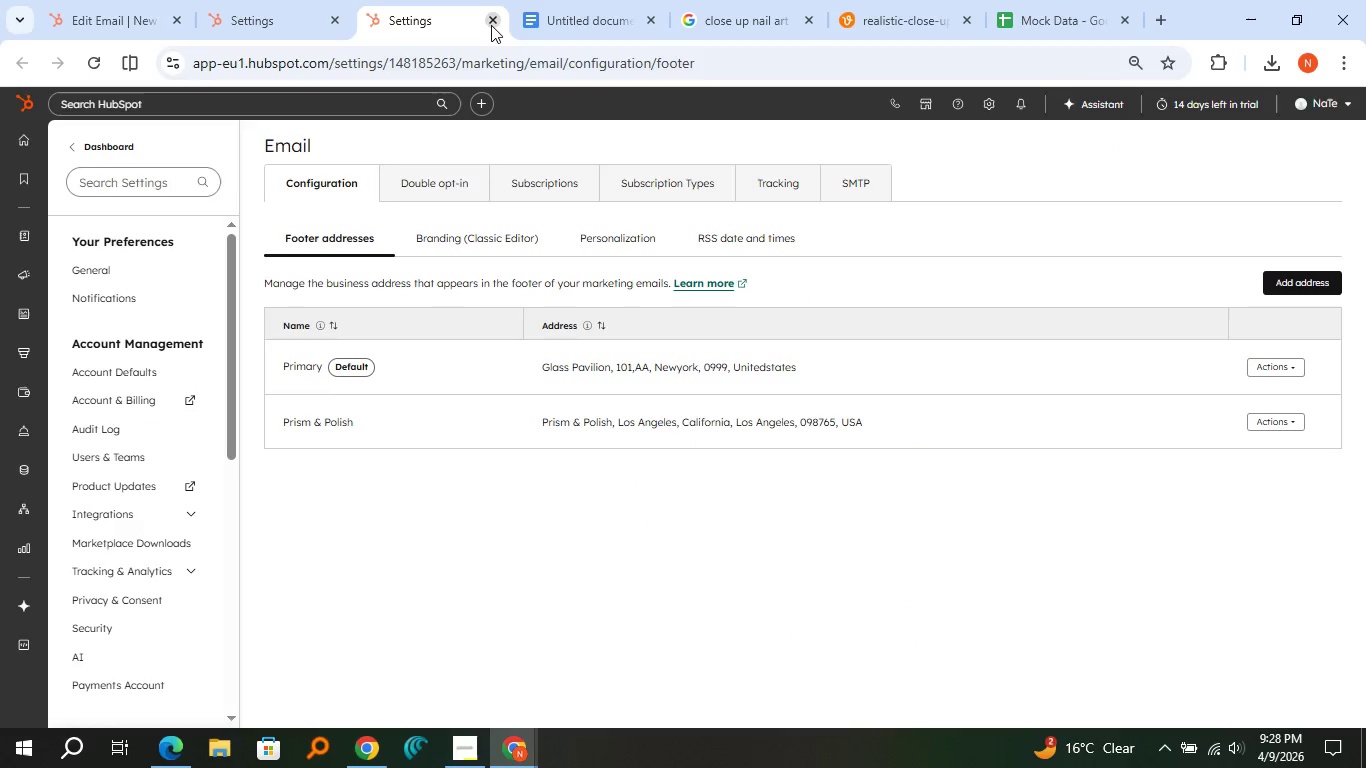 
left_click([491, 25])
 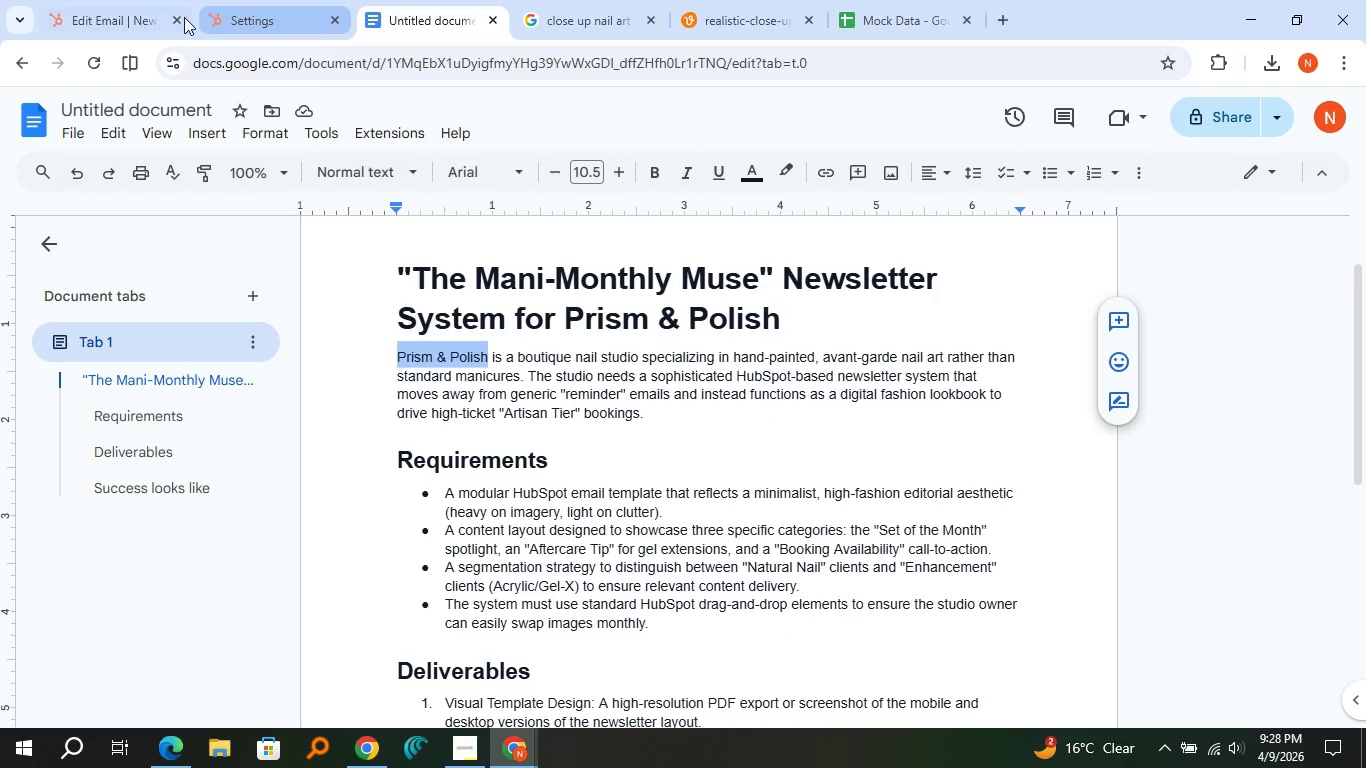 
left_click([148, 9])
 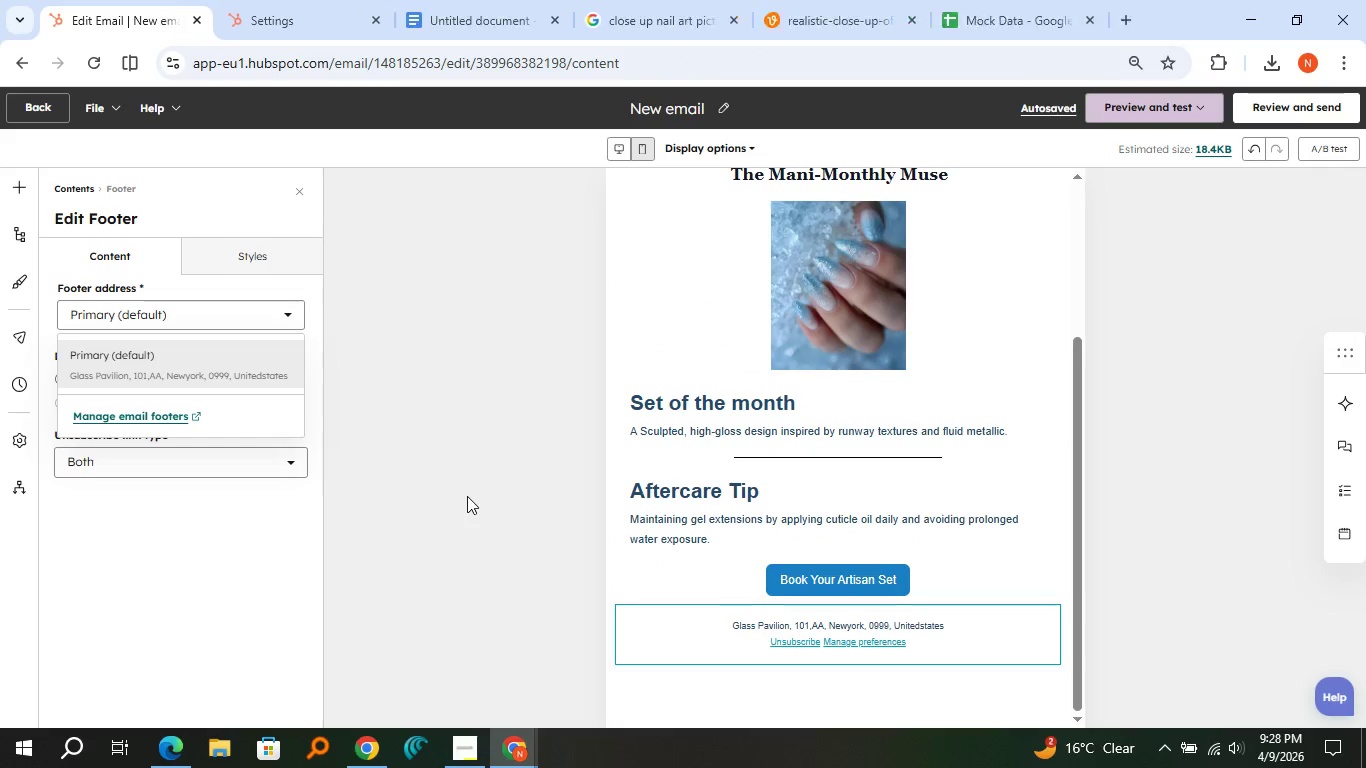 
left_click([463, 499])
 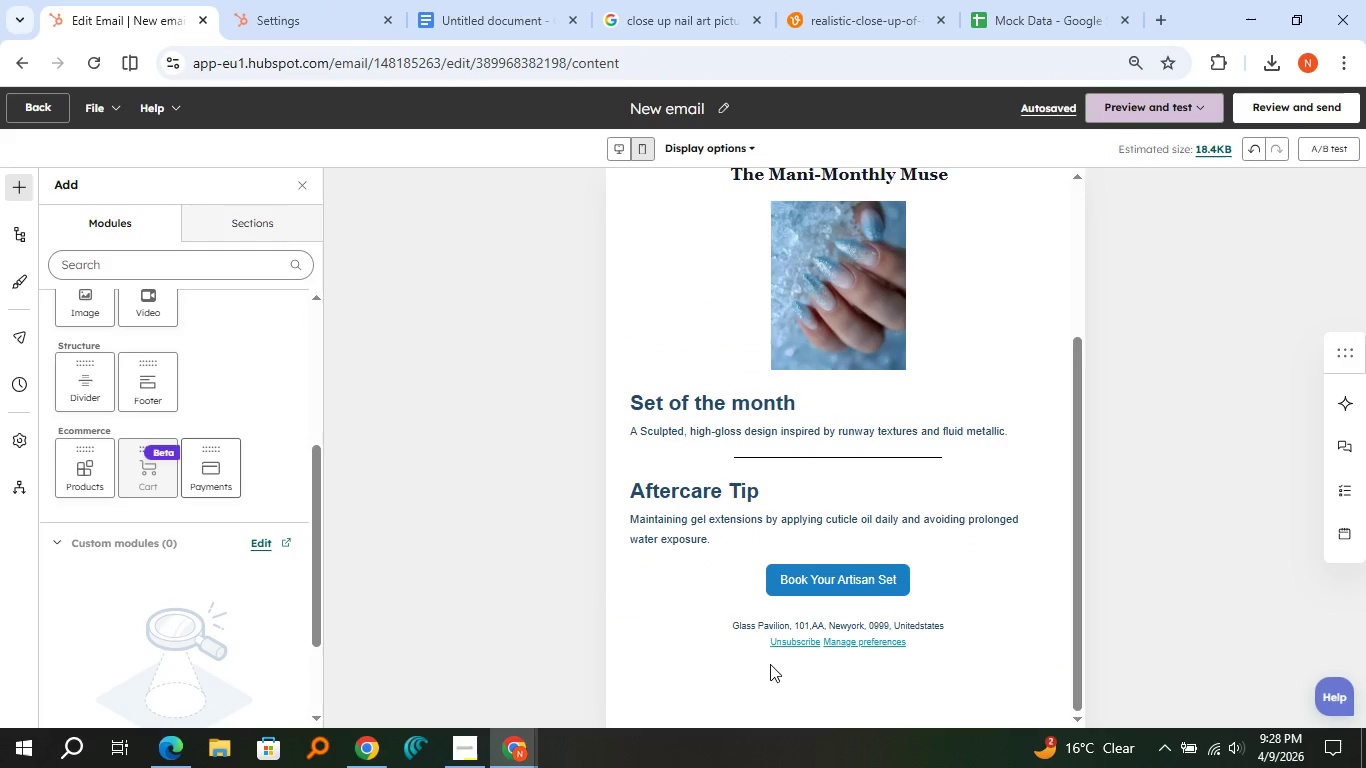 
left_click([781, 641])
 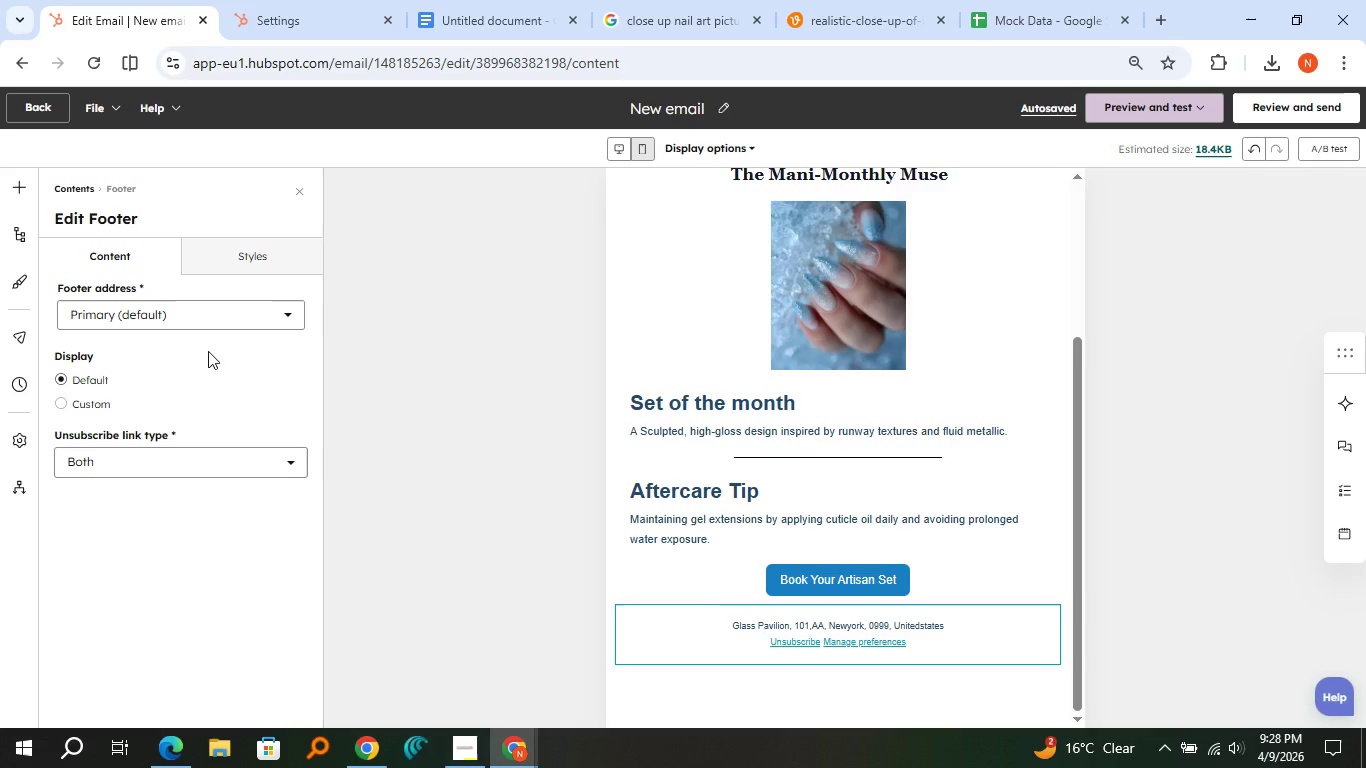 
left_click([209, 328])
 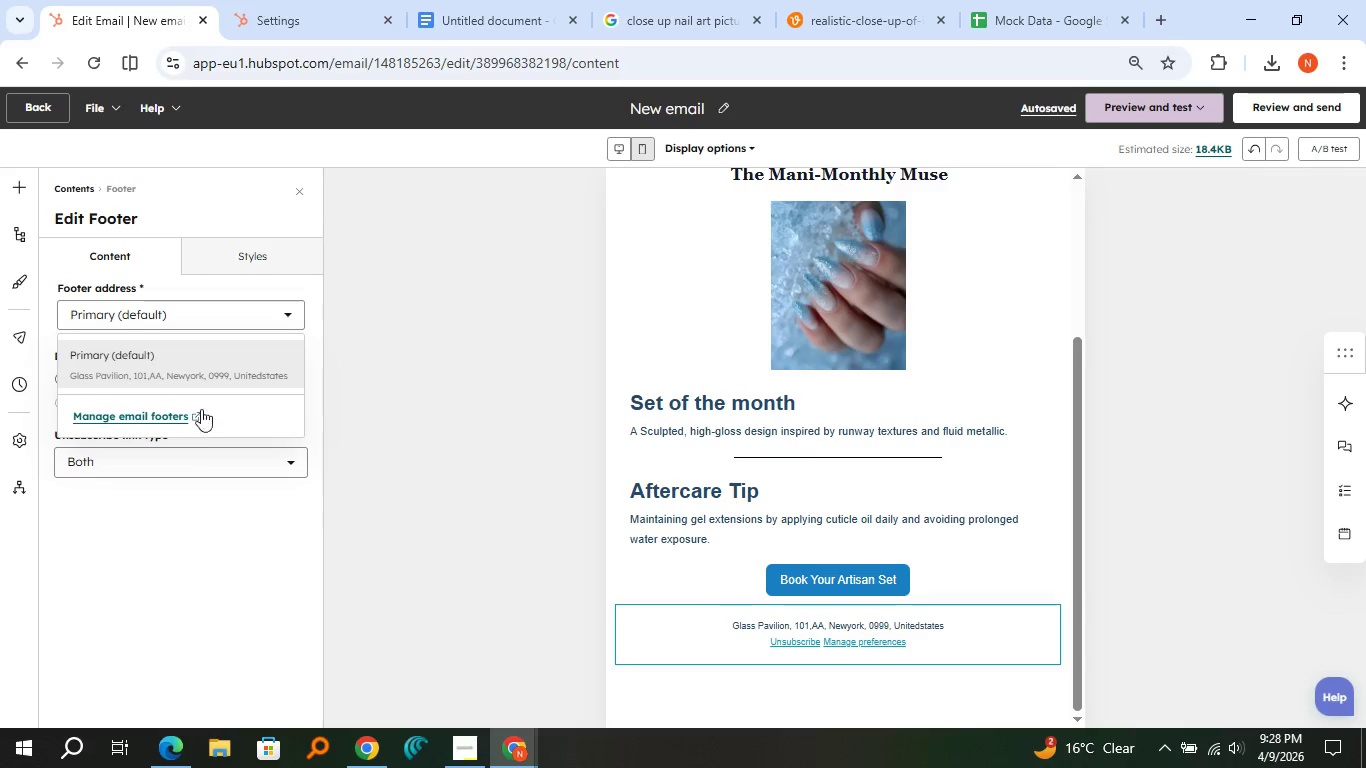 
left_click([194, 520])
 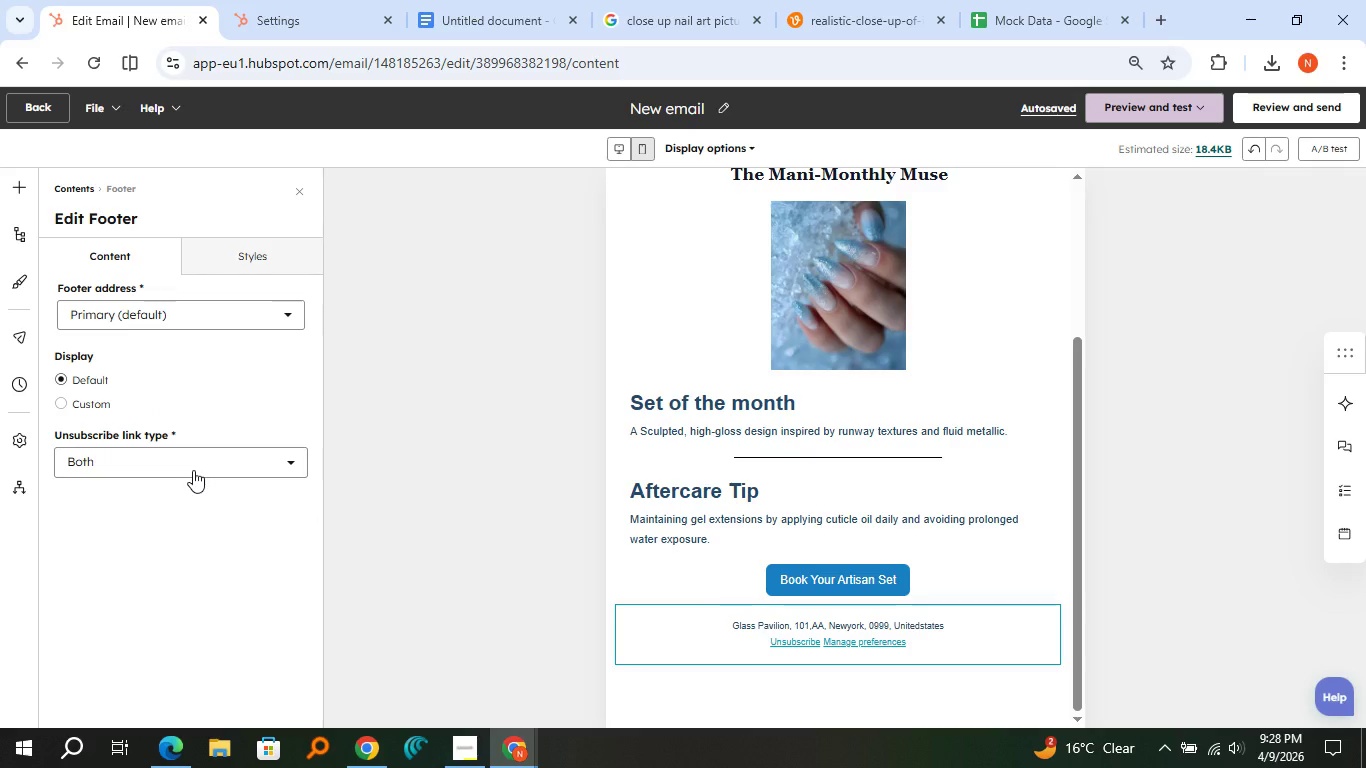 
left_click([193, 470])
 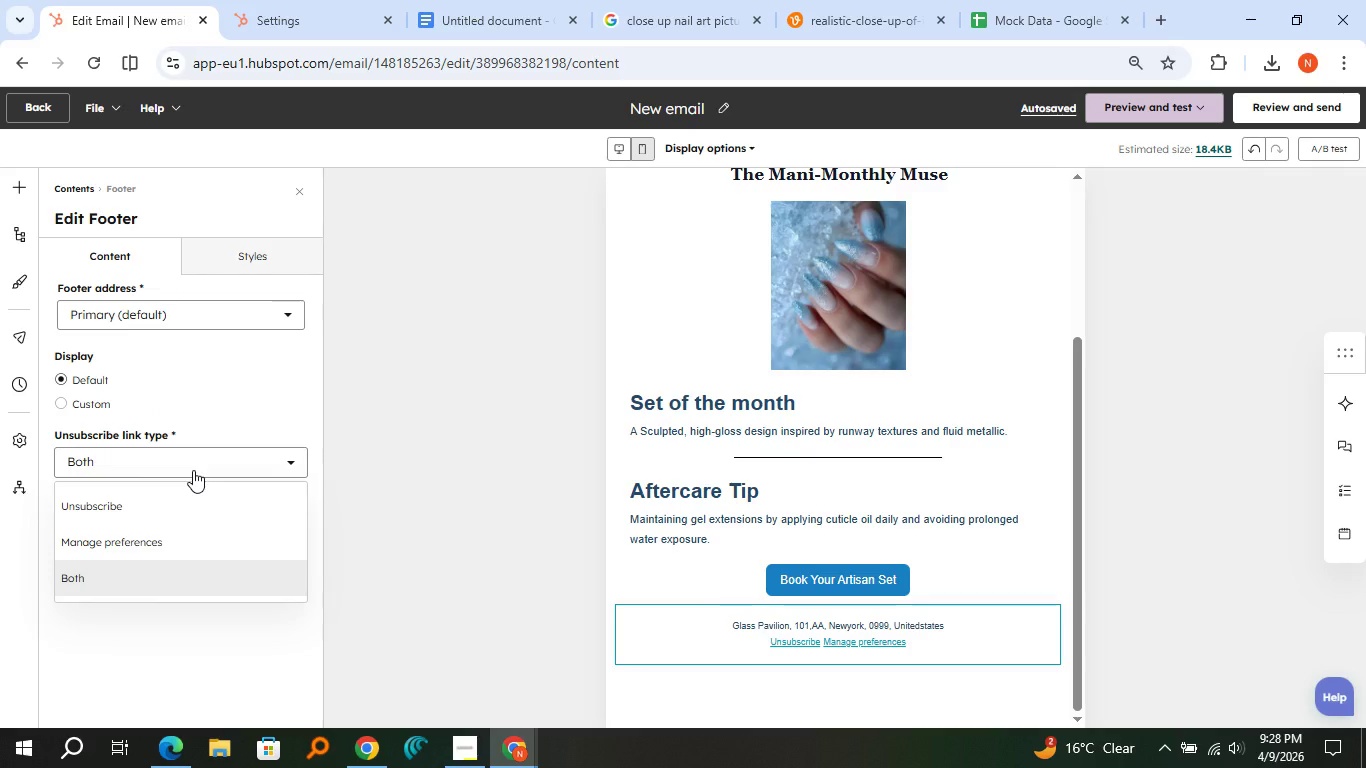 
left_click([193, 470])
 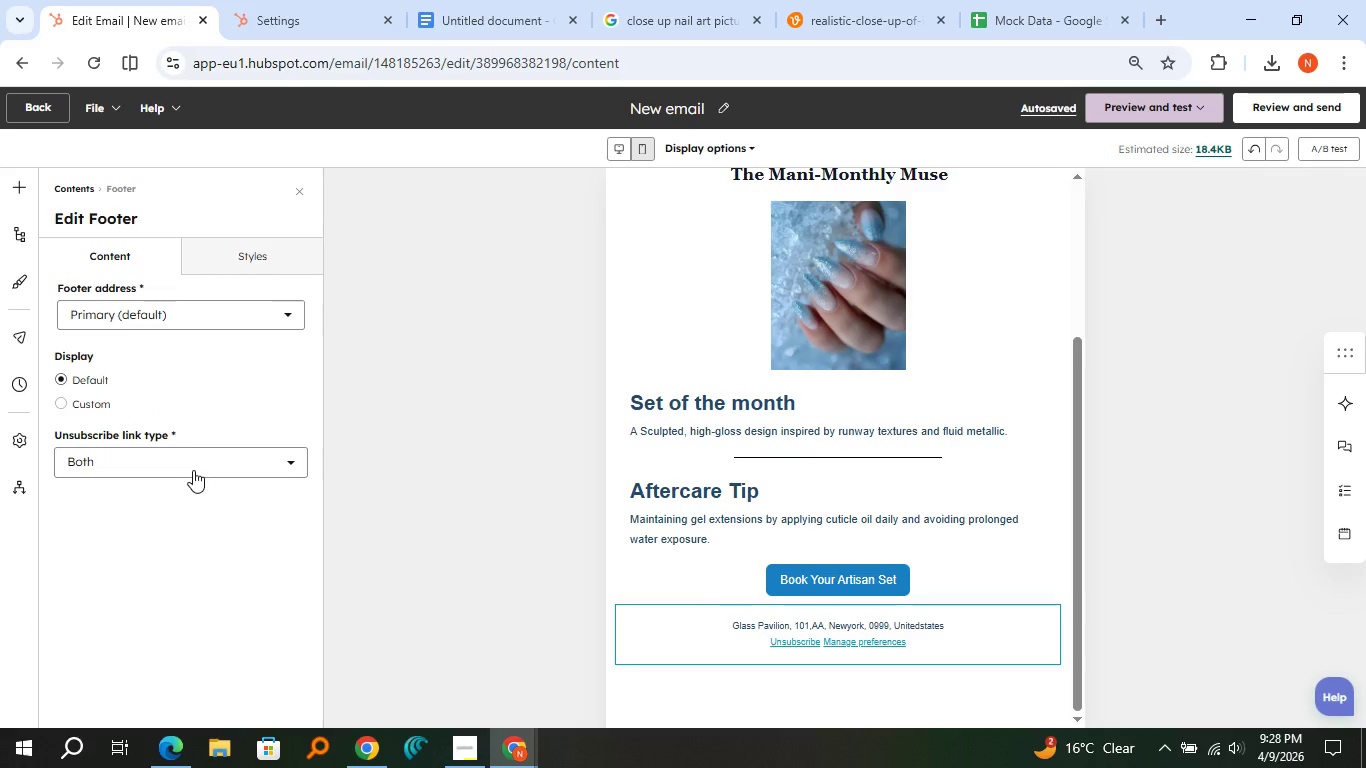 
scroll: coordinate [167, 415], scroll_direction: up, amount: 2.0
 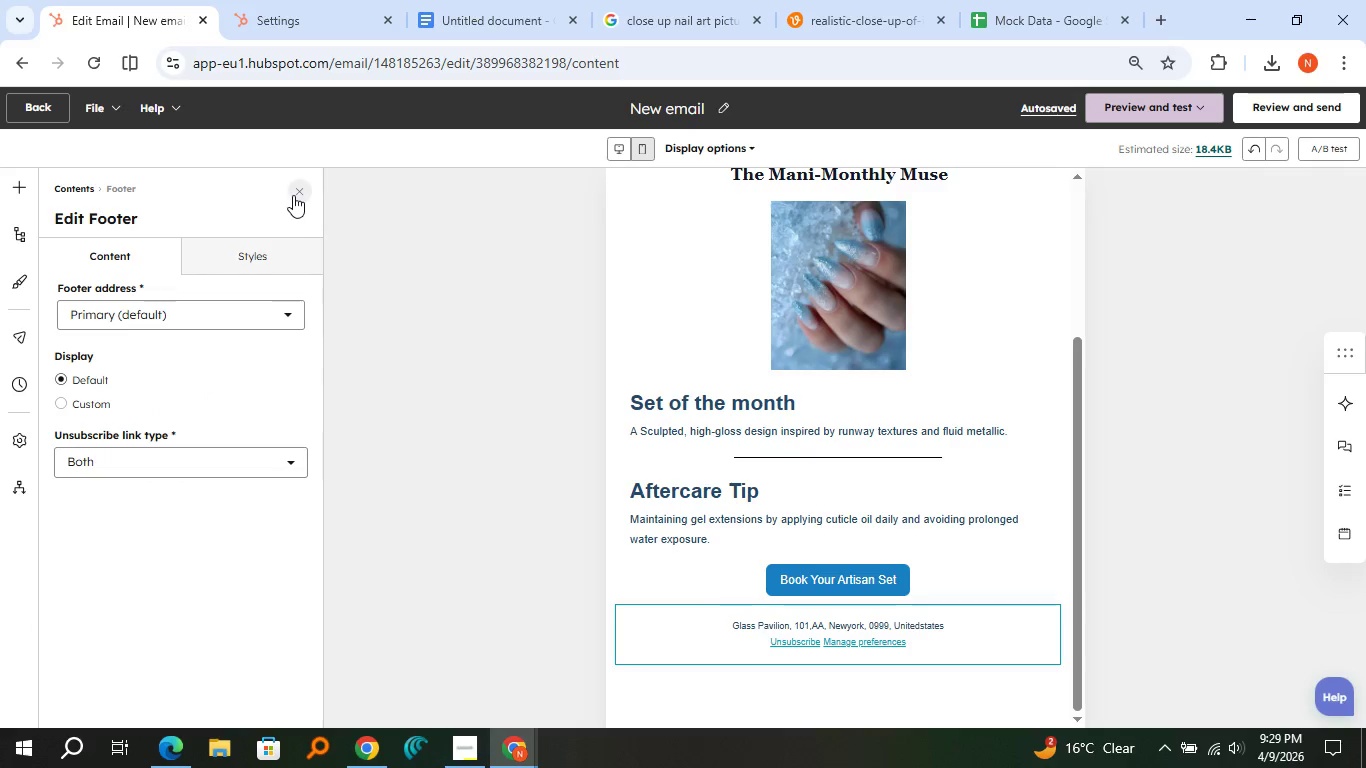 
left_click([294, 195])
 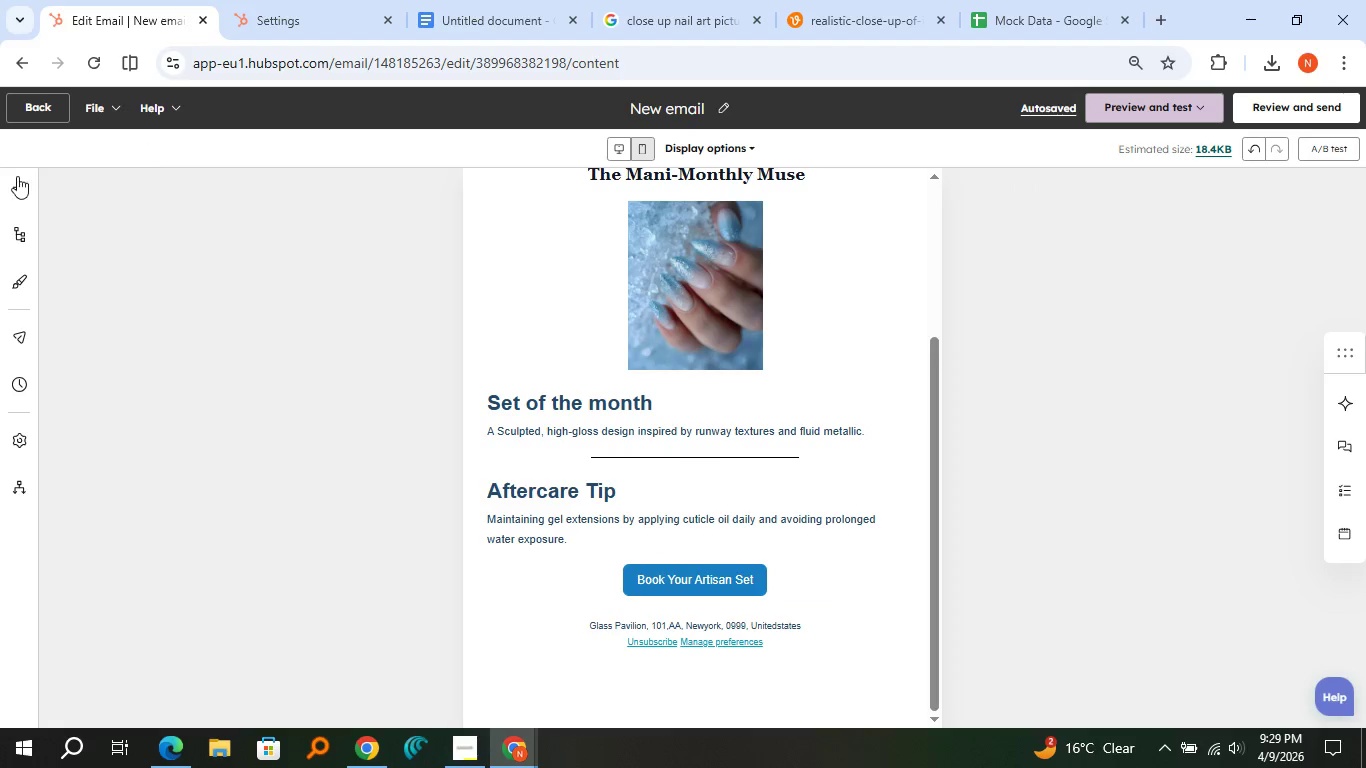 
left_click([5, 197])
 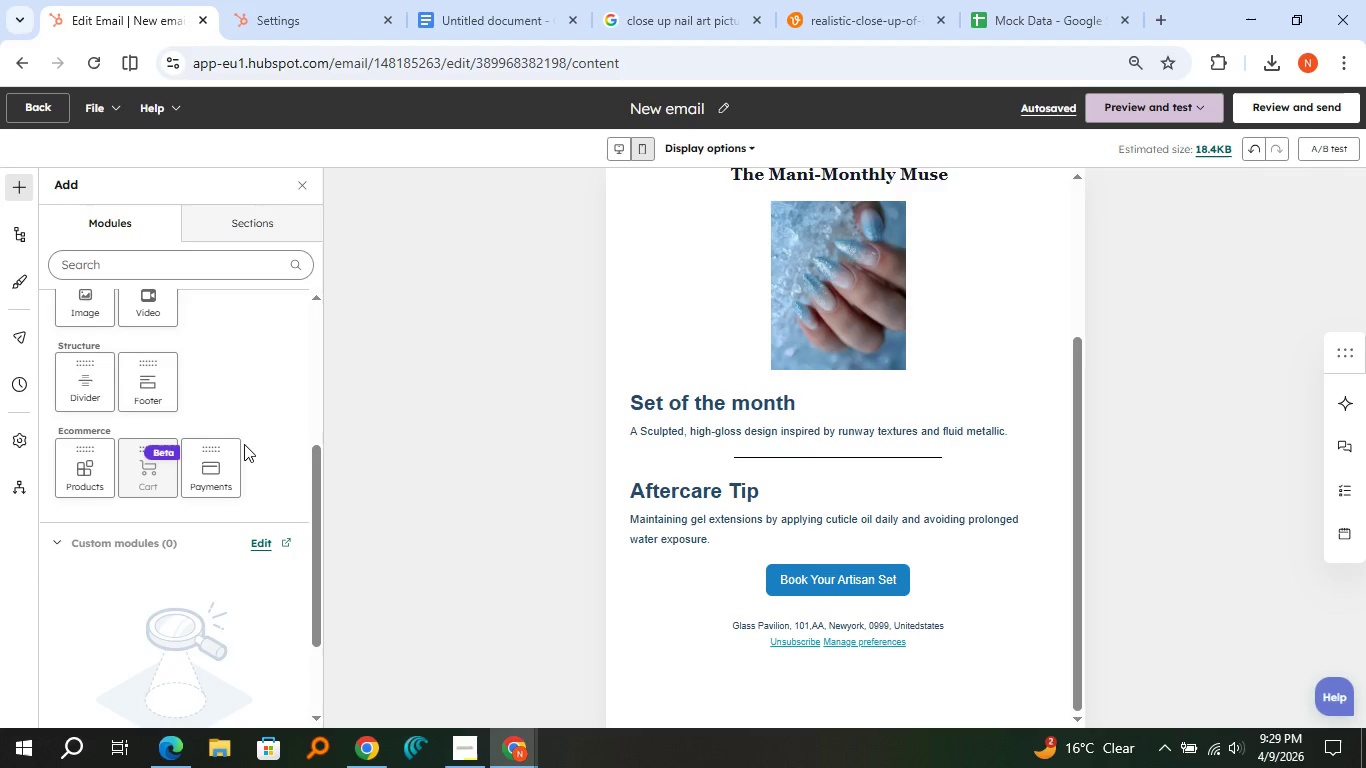 
scroll: coordinate [237, 407], scroll_direction: up, amount: 6.0
 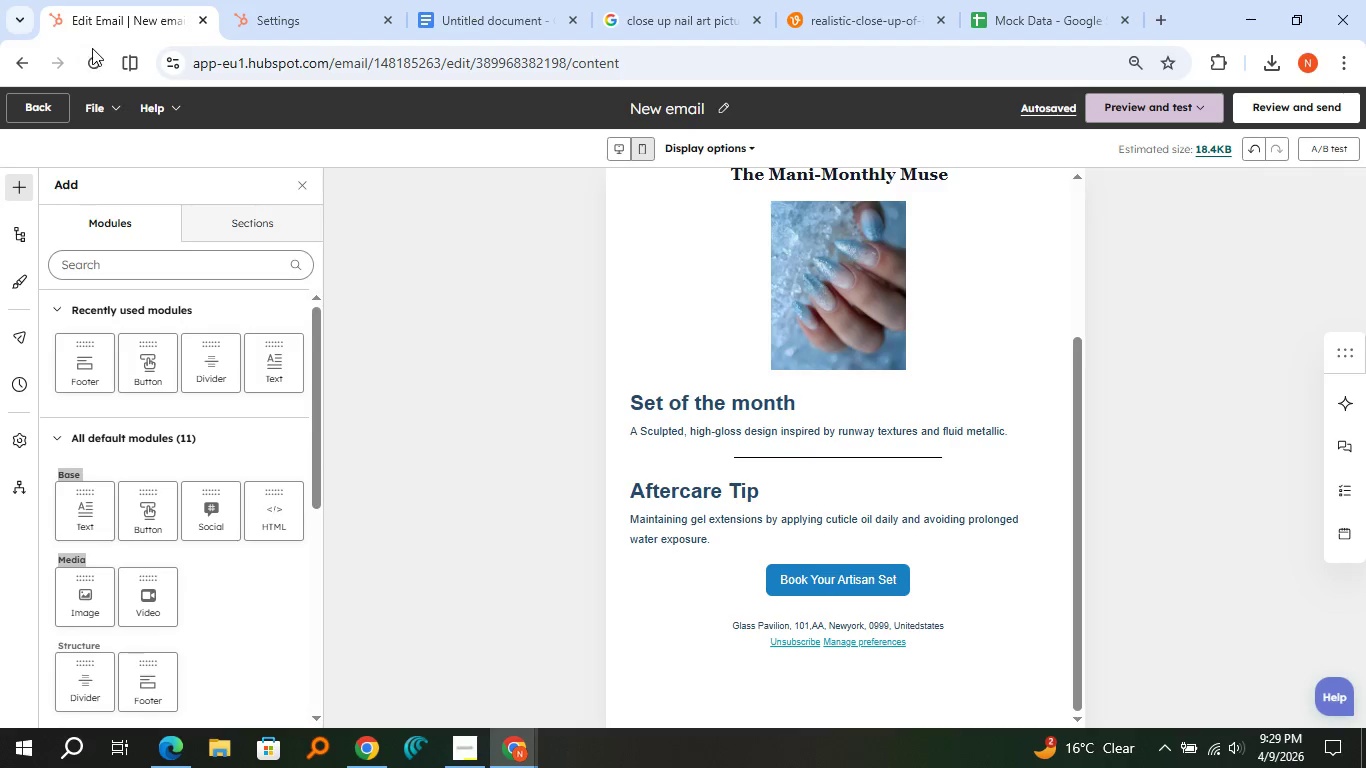 
left_click([92, 48])
 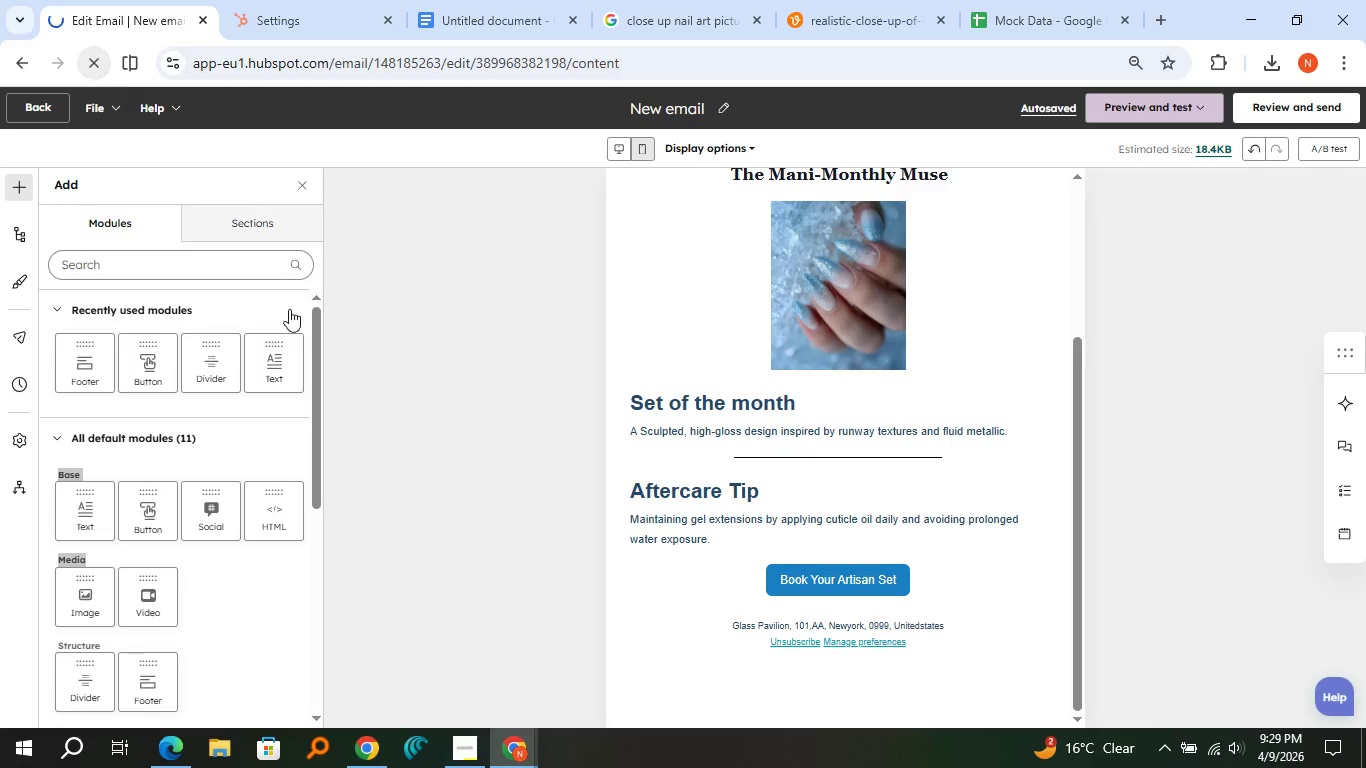 
mouse_move([317, 333])
 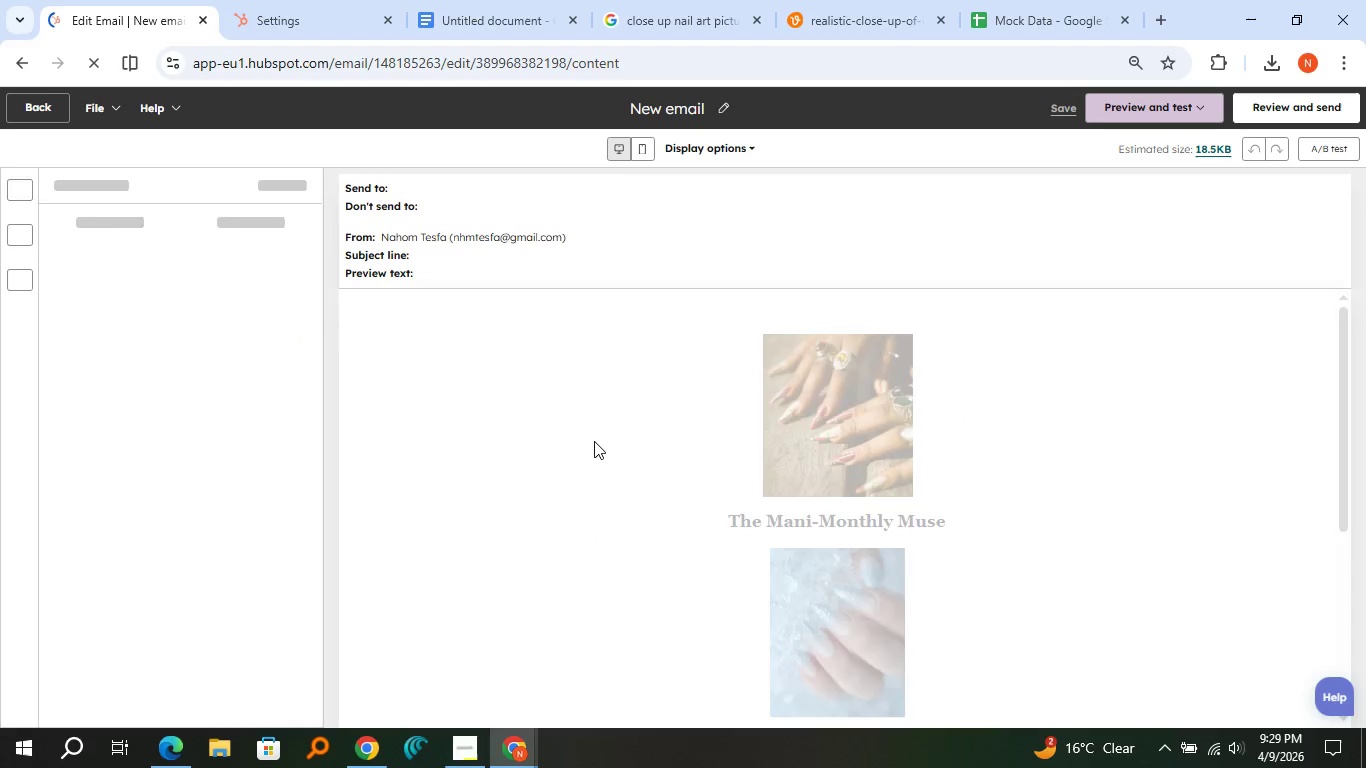 
scroll: coordinate [596, 443], scroll_direction: down, amount: 3.0
 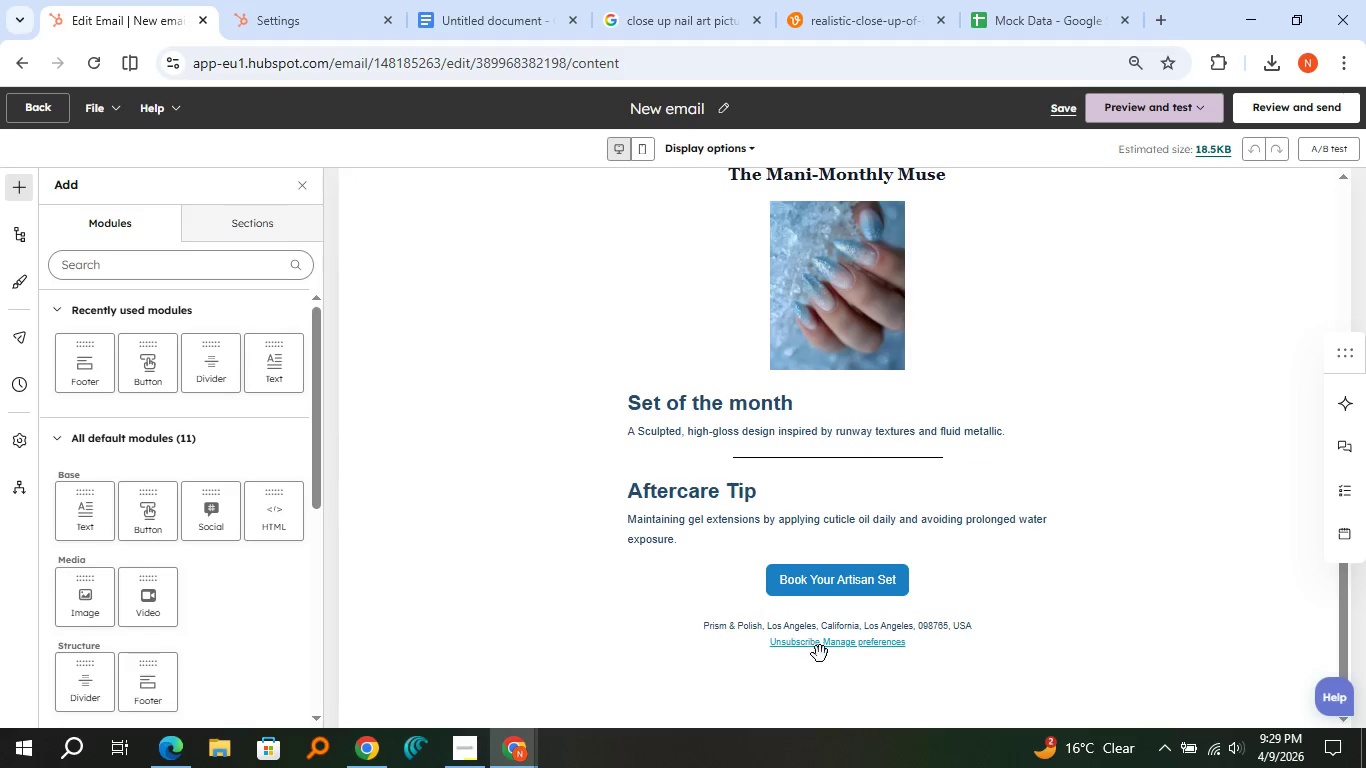 
wait(6.09)
 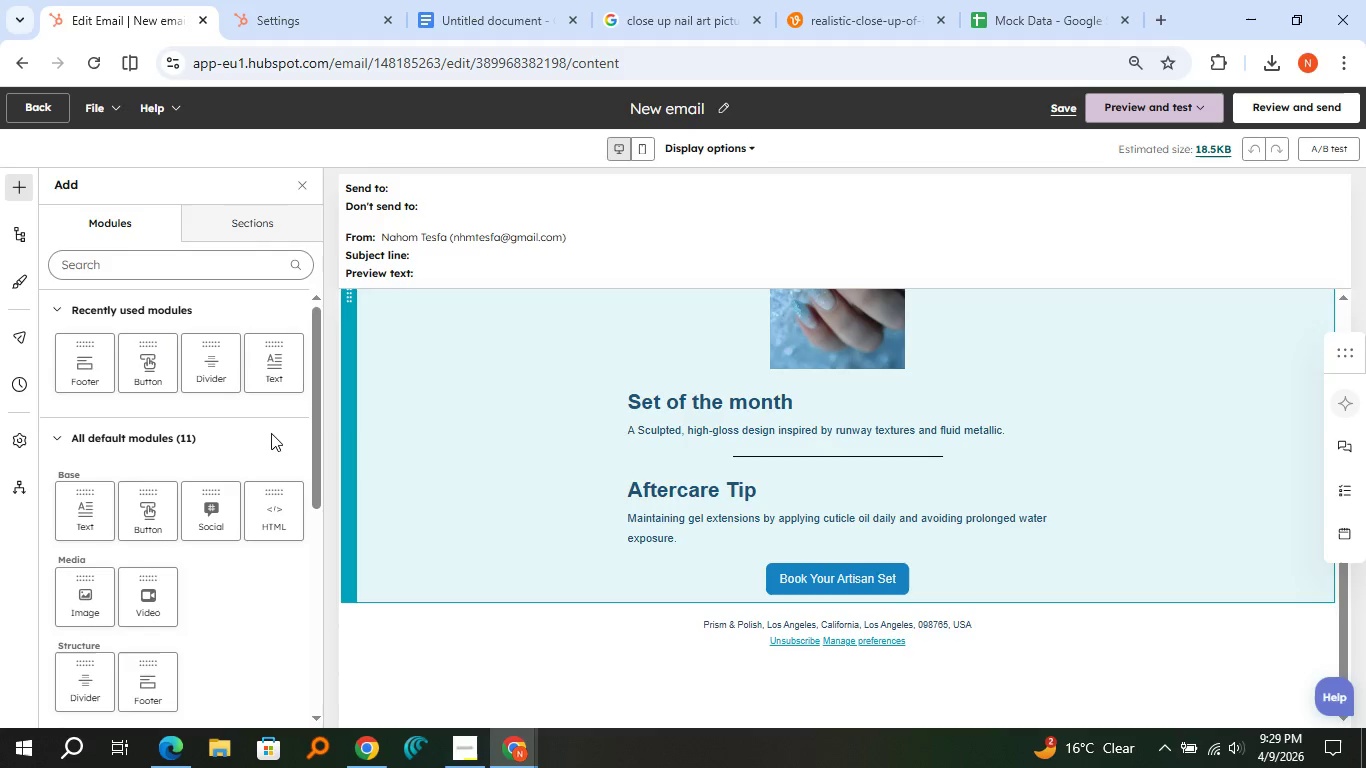 
scroll: coordinate [820, 650], scroll_direction: up, amount: 3.0
 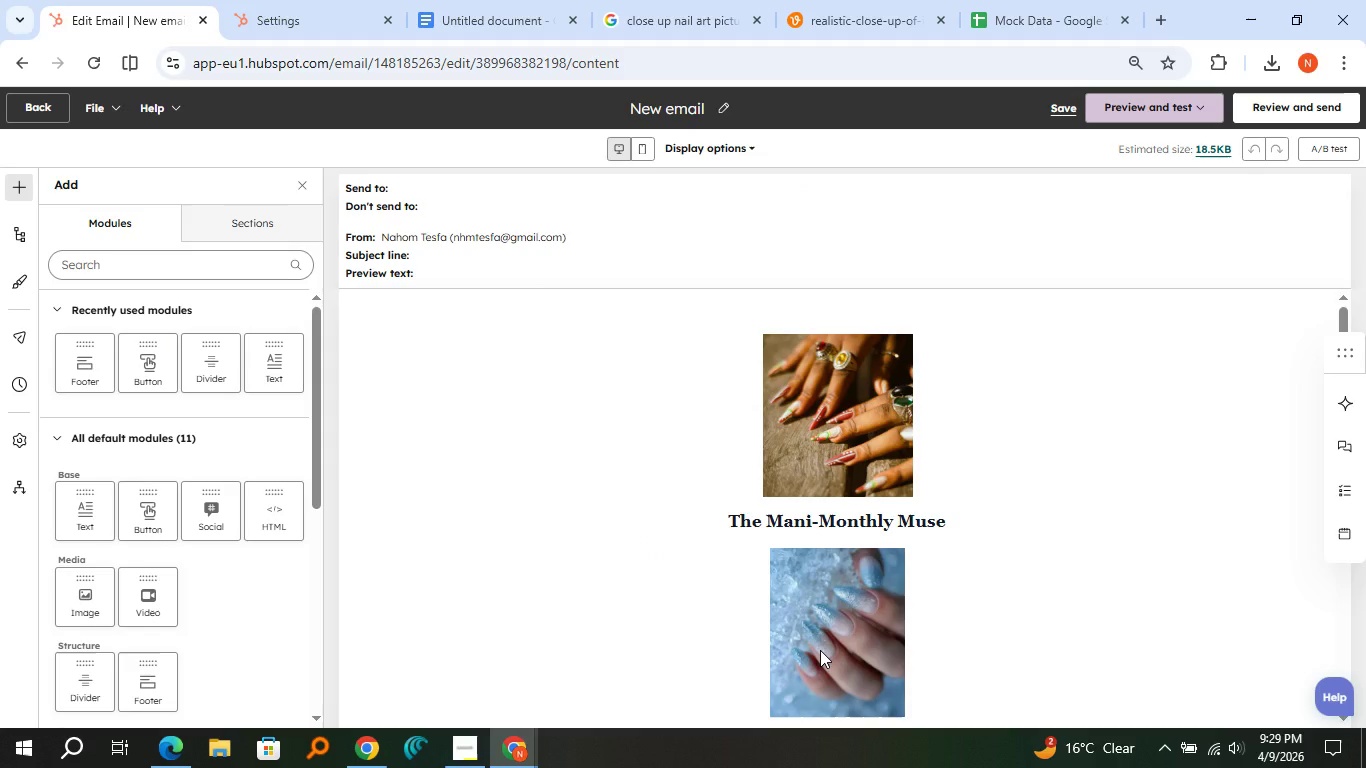 
scroll: coordinate [820, 650], scroll_direction: down, amount: 2.0
 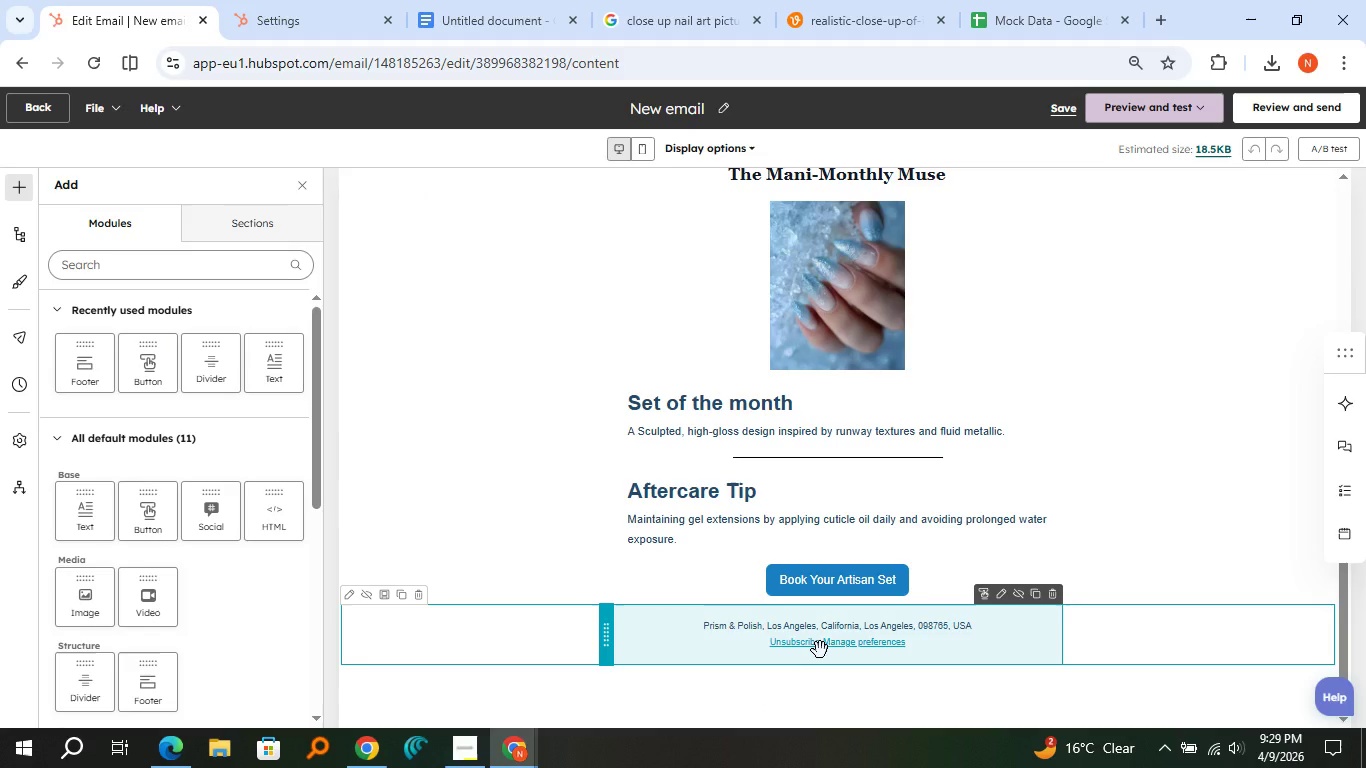 
wait(13.89)
 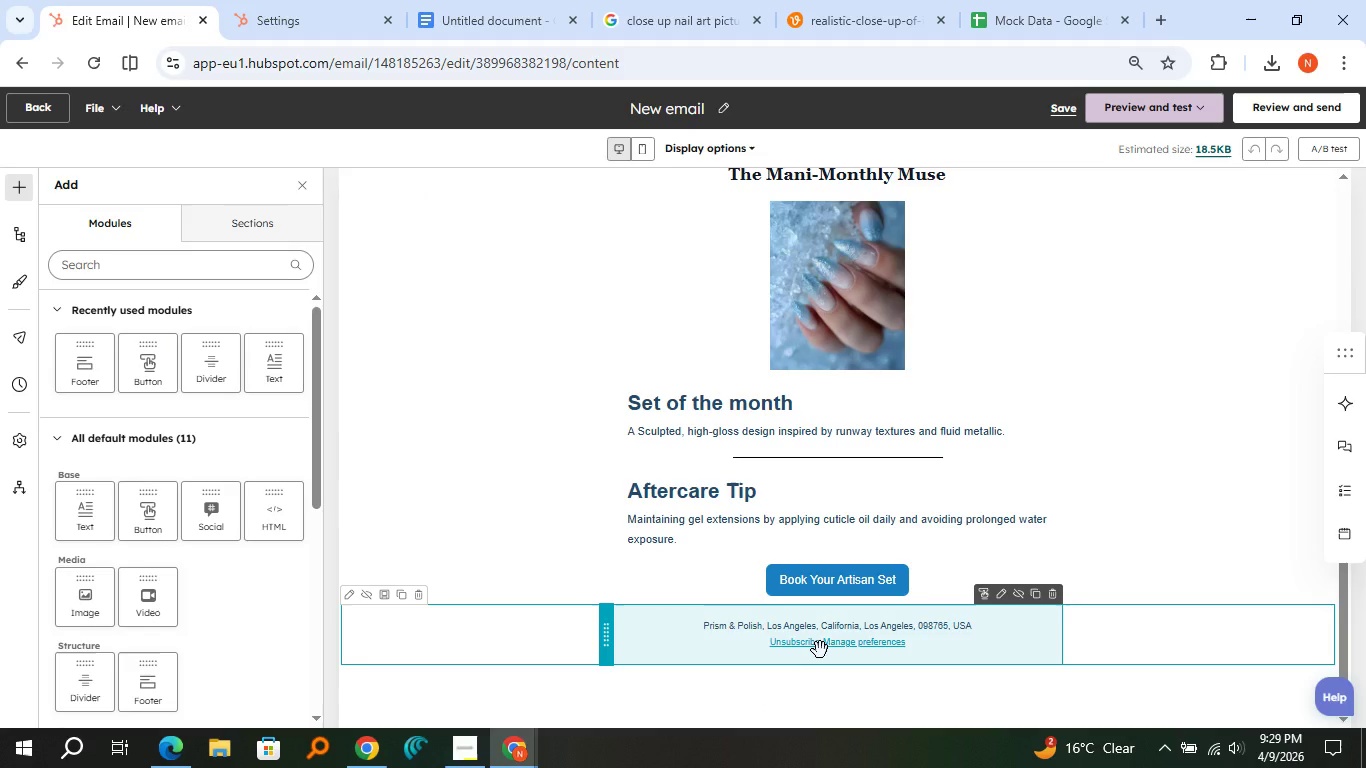 
scroll: coordinate [828, 564], scroll_direction: up, amount: 2.0
 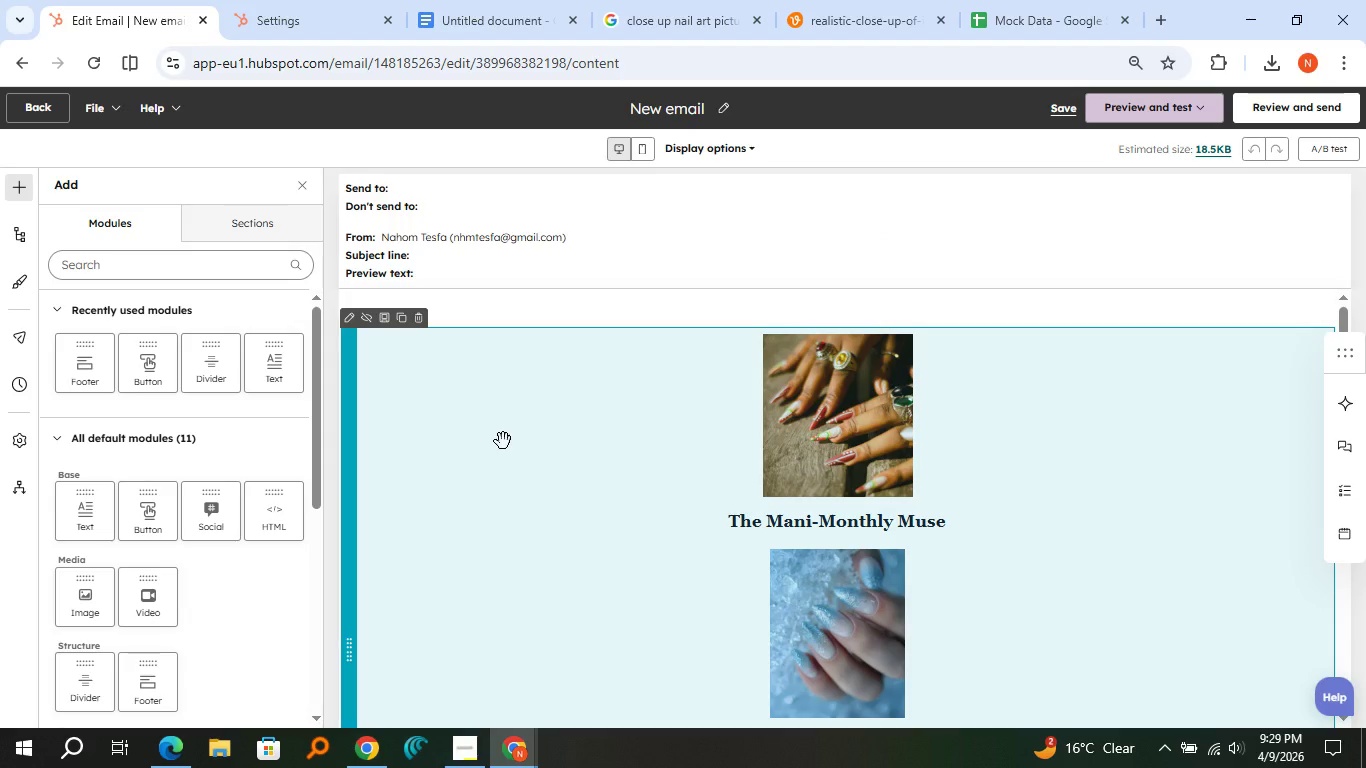 
wait(8.25)
 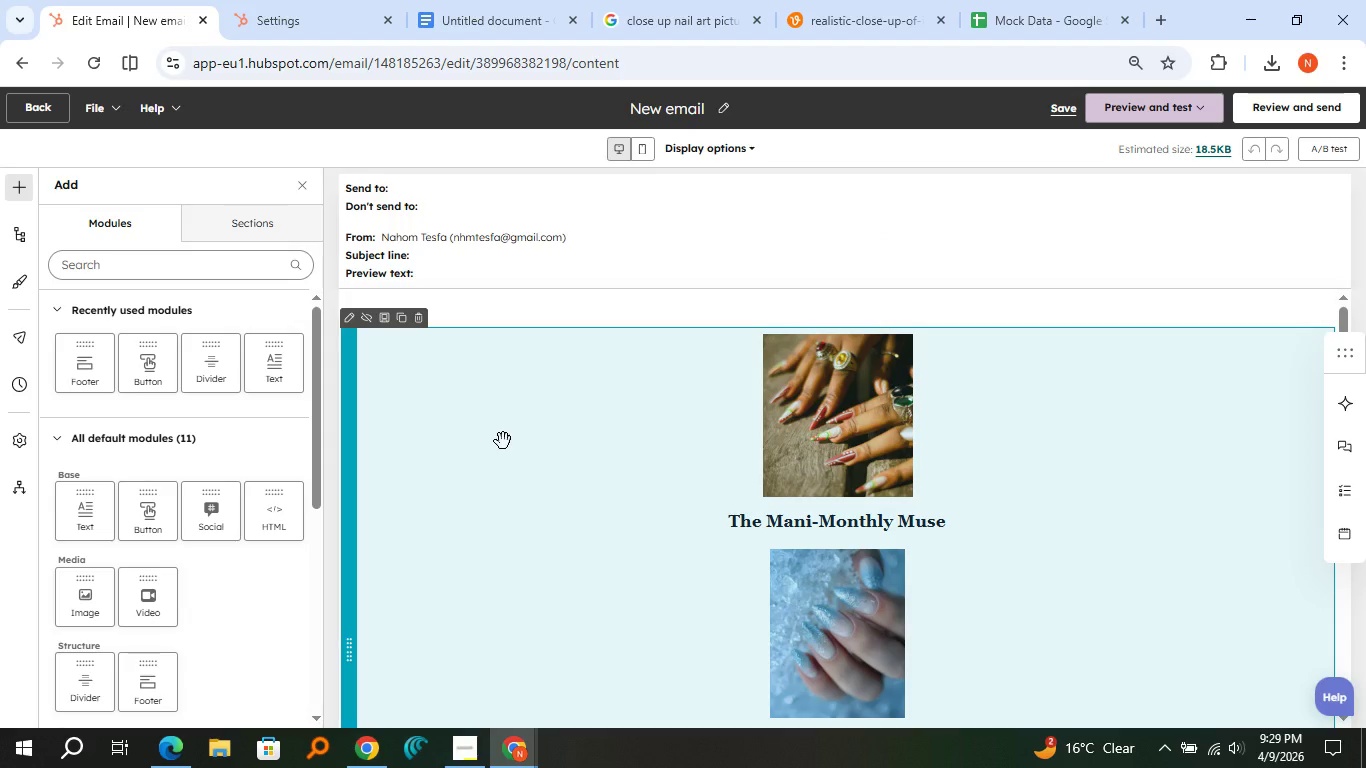 
hold_key(key=ControlLeft, duration=1.06)
scroll: coordinate [607, 451], scroll_direction: down, amount: 2.0
 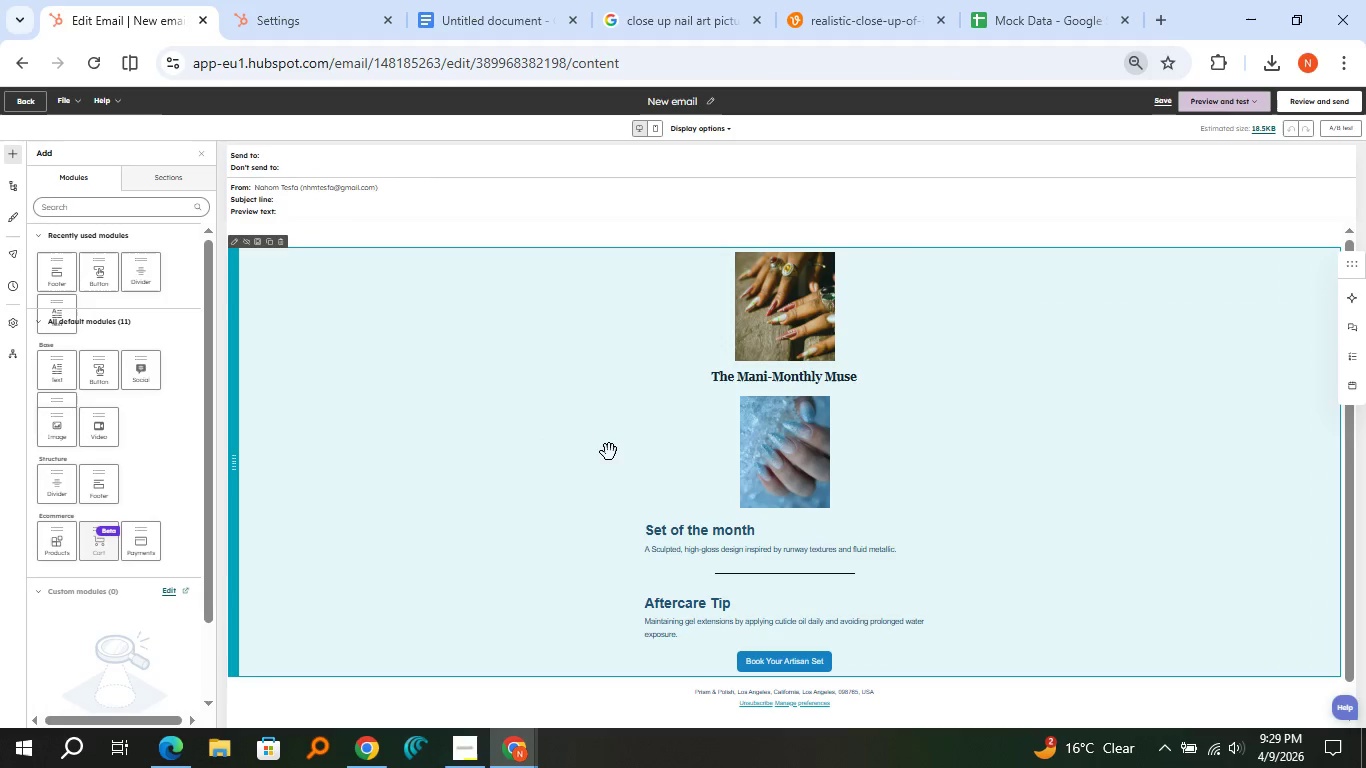 
hold_key(key=ControlLeft, duration=0.62)
scroll: coordinate [609, 452], scroll_direction: up, amount: 1.0
 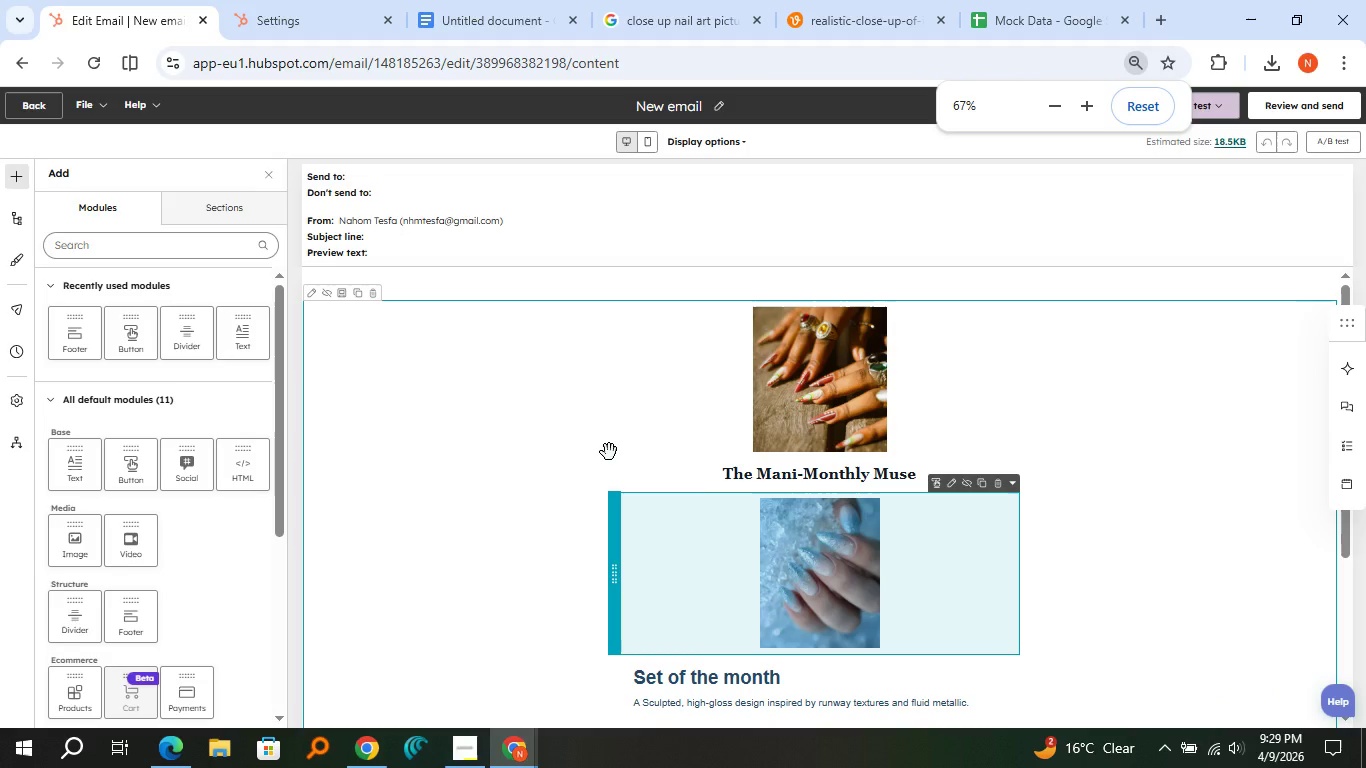 
hold_key(key=ControlLeft, duration=0.61)
scroll: coordinate [609, 452], scroll_direction: down, amount: 1.0
 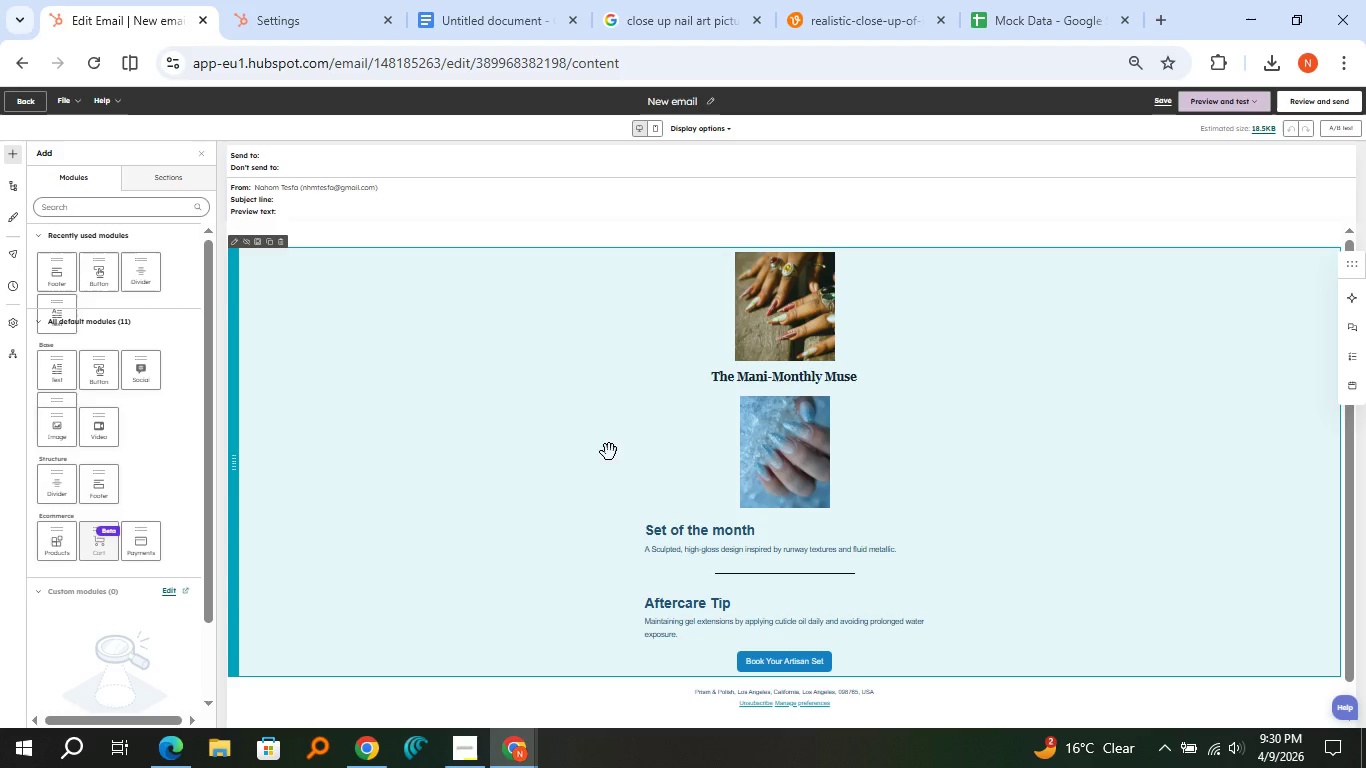 
wait(32.9)
 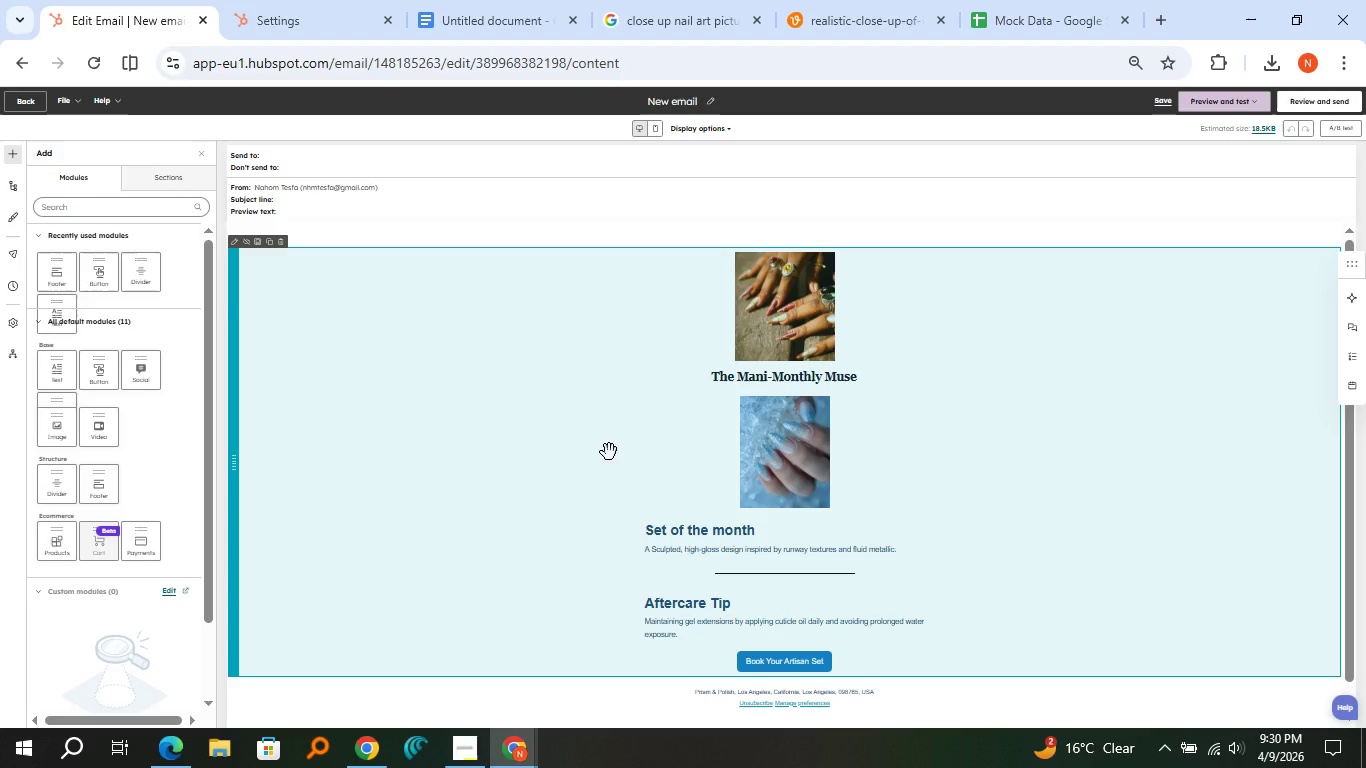 
mouse_move([487, 709])
 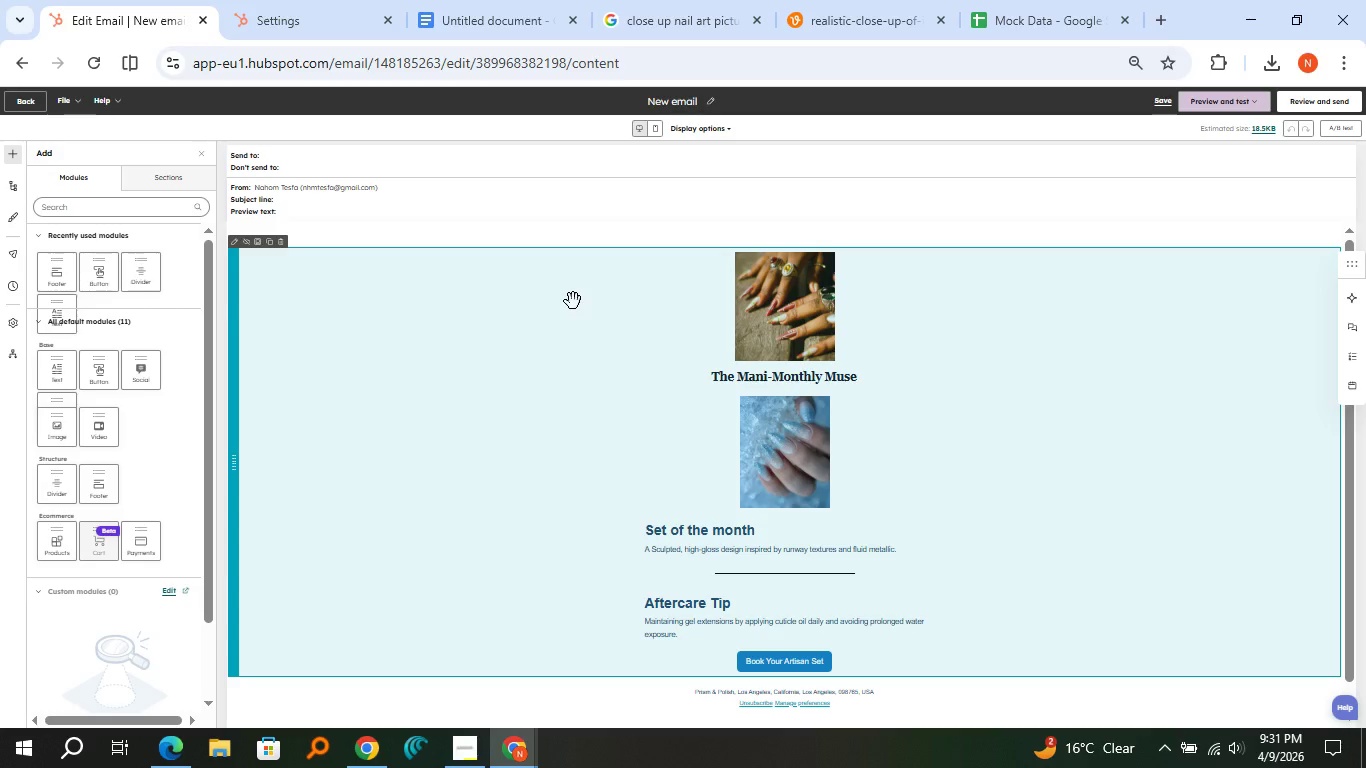 
wait(51.71)
 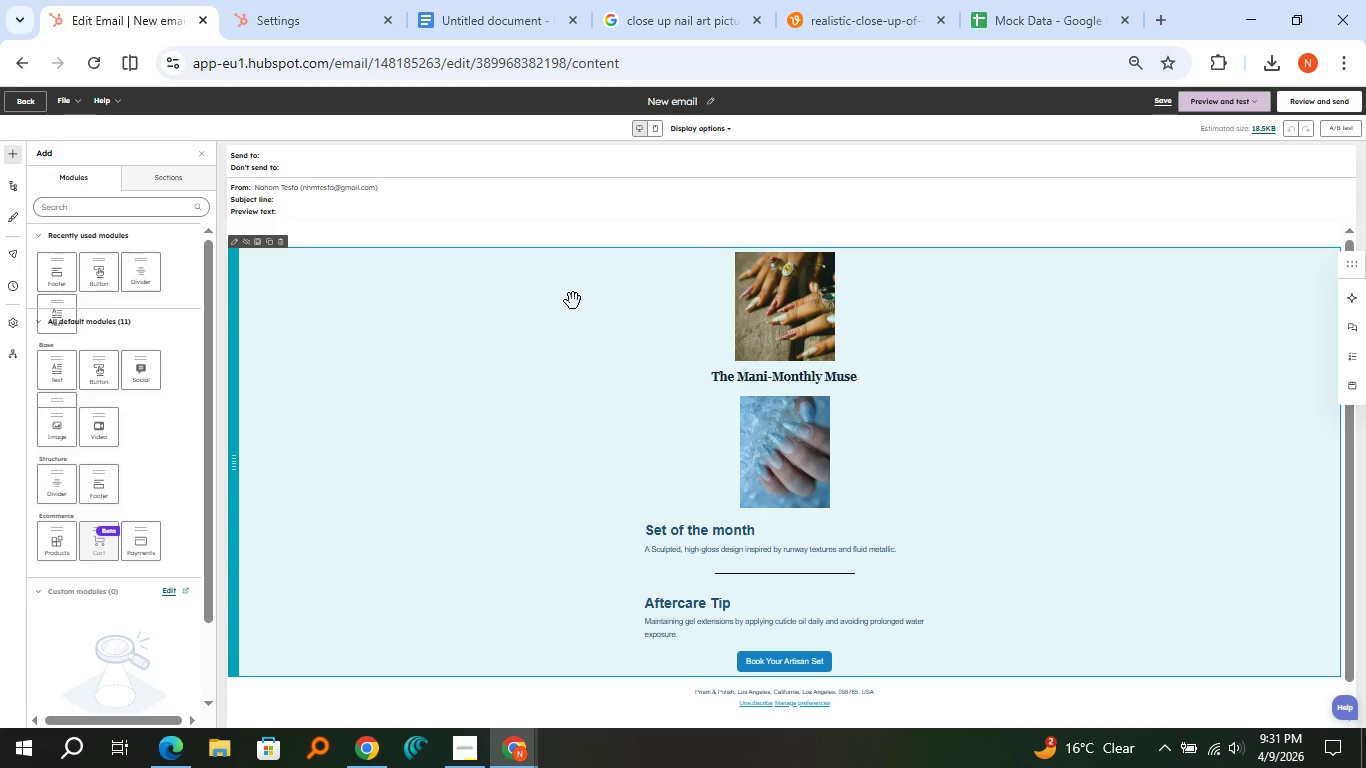 
left_click([735, 373])
 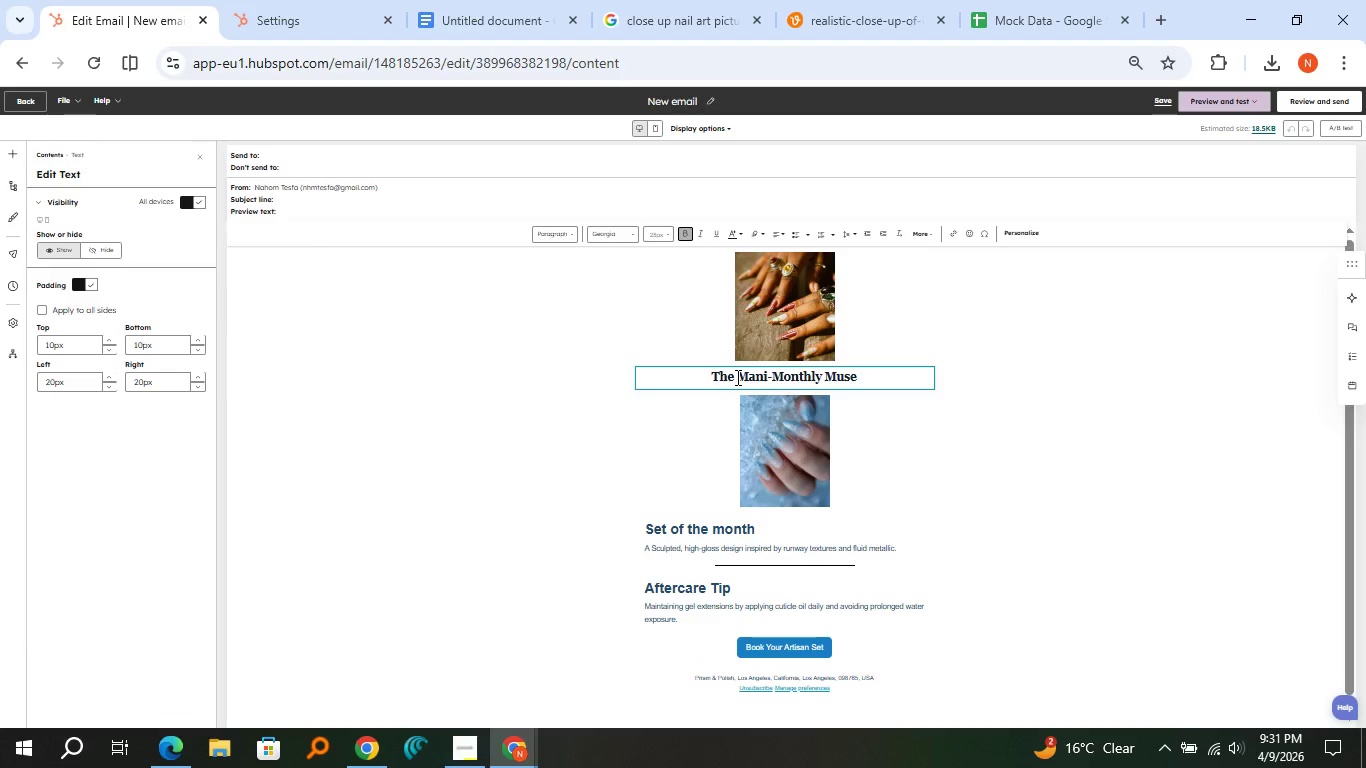 
double_click([736, 377])
 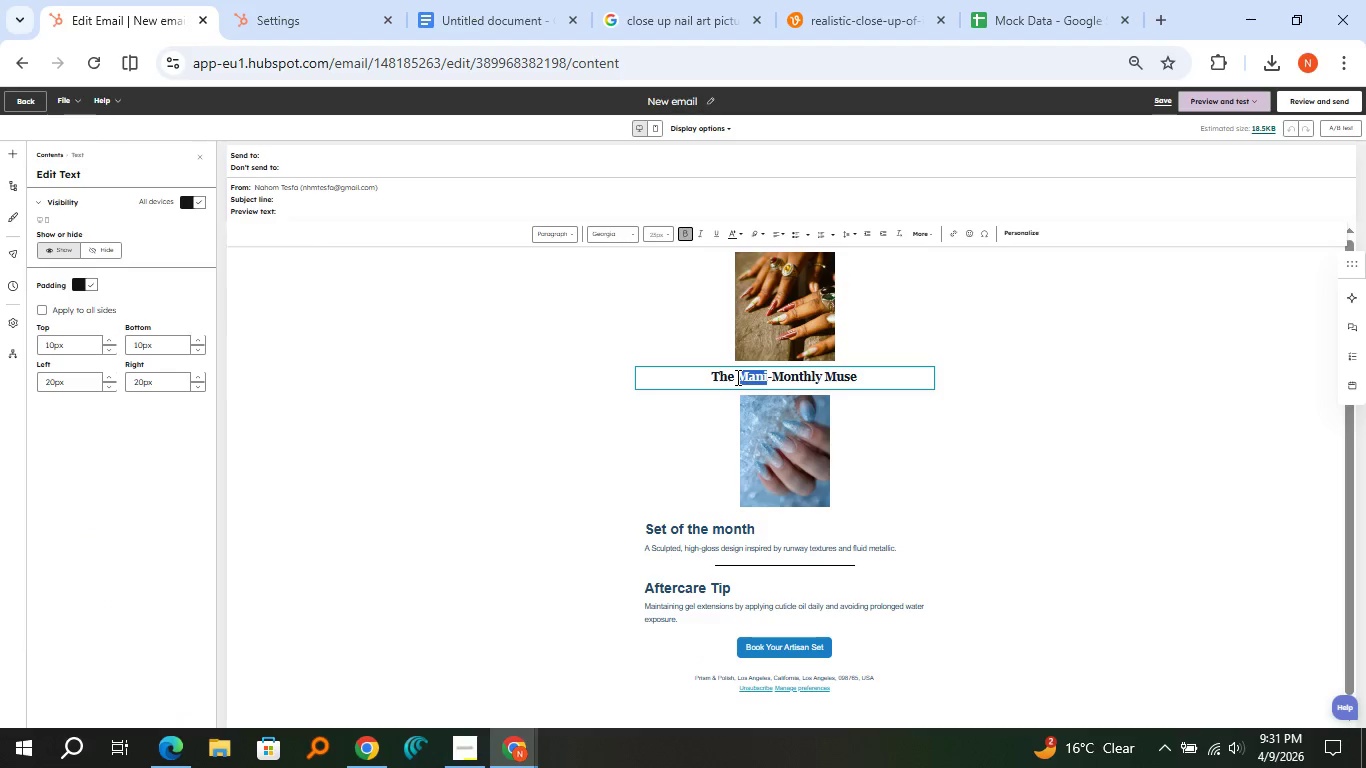 
triple_click([736, 377])
 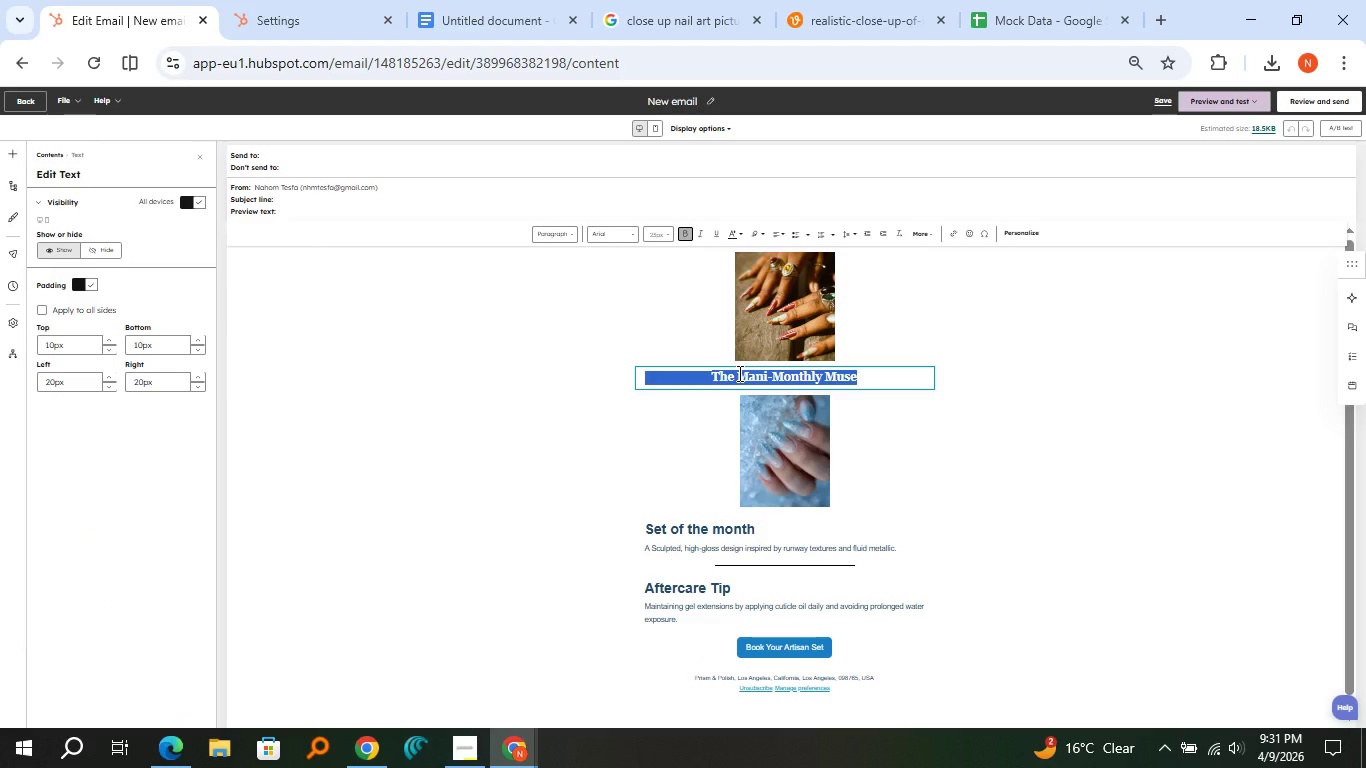 
left_click([738, 373])
 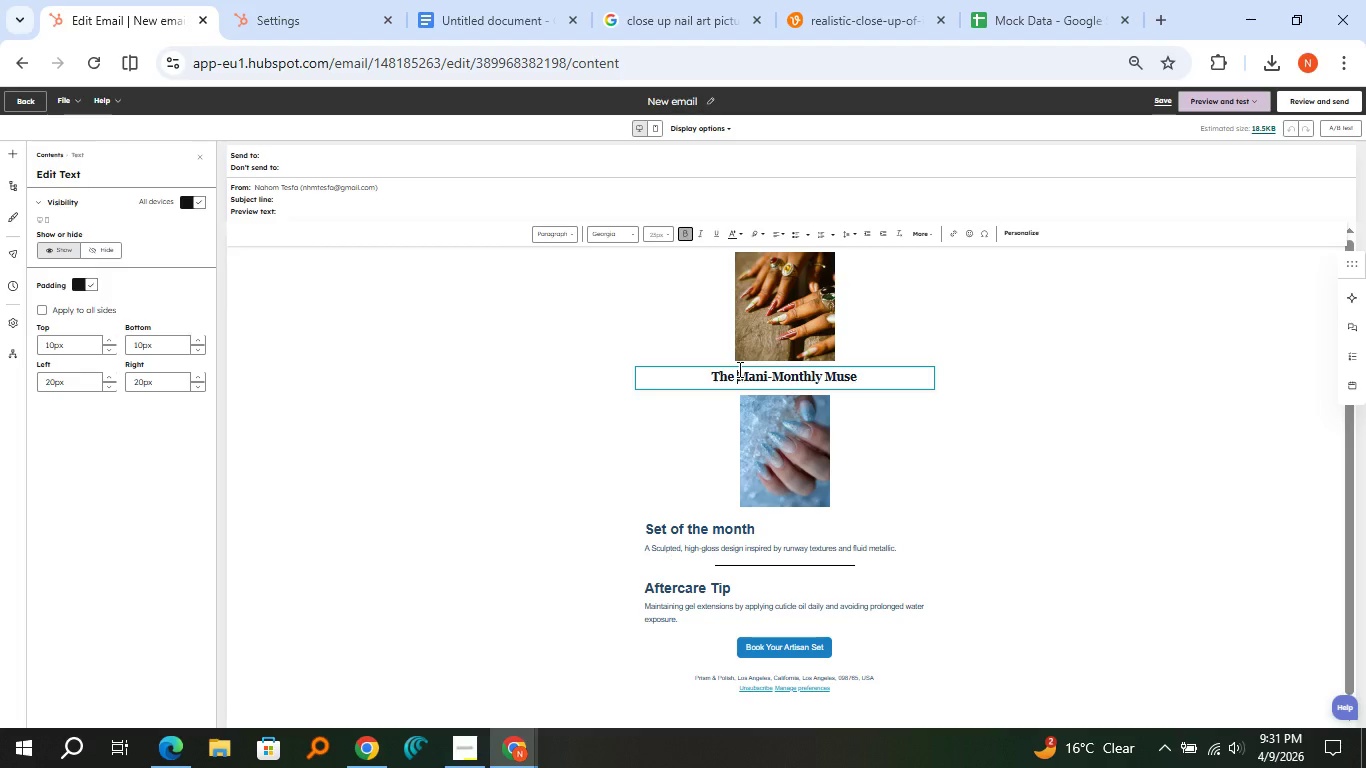 
left_click([738, 369])
 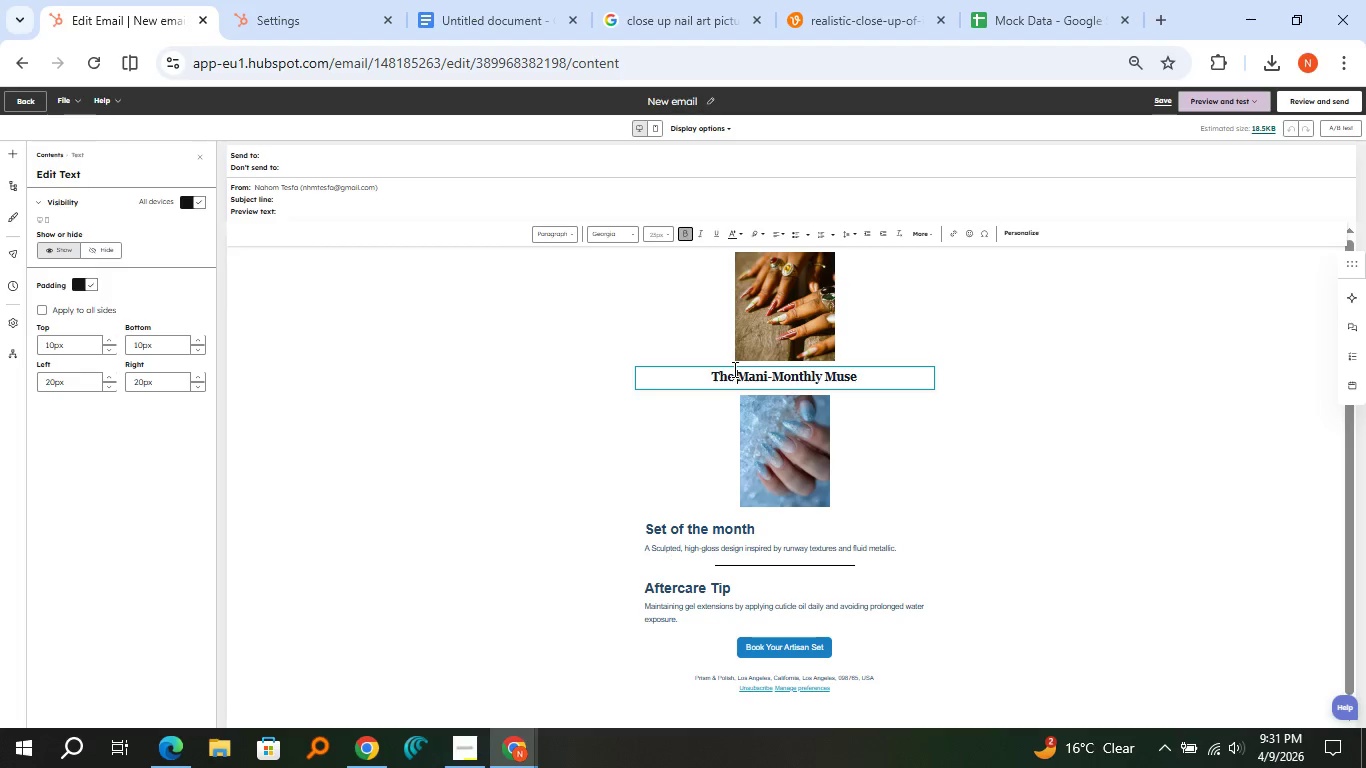 
left_click_drag(start_coordinate=[733, 369], to_coordinate=[722, 374])
 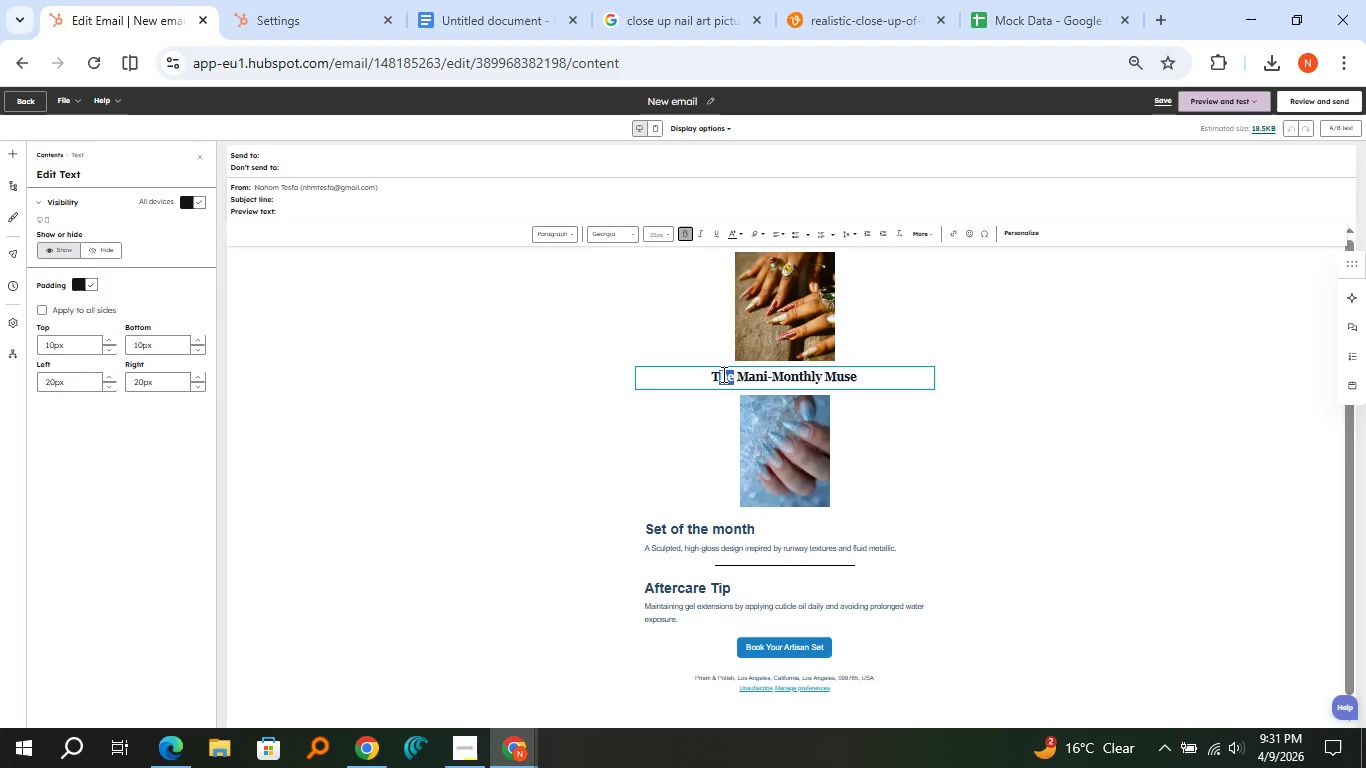 
type(HE)
 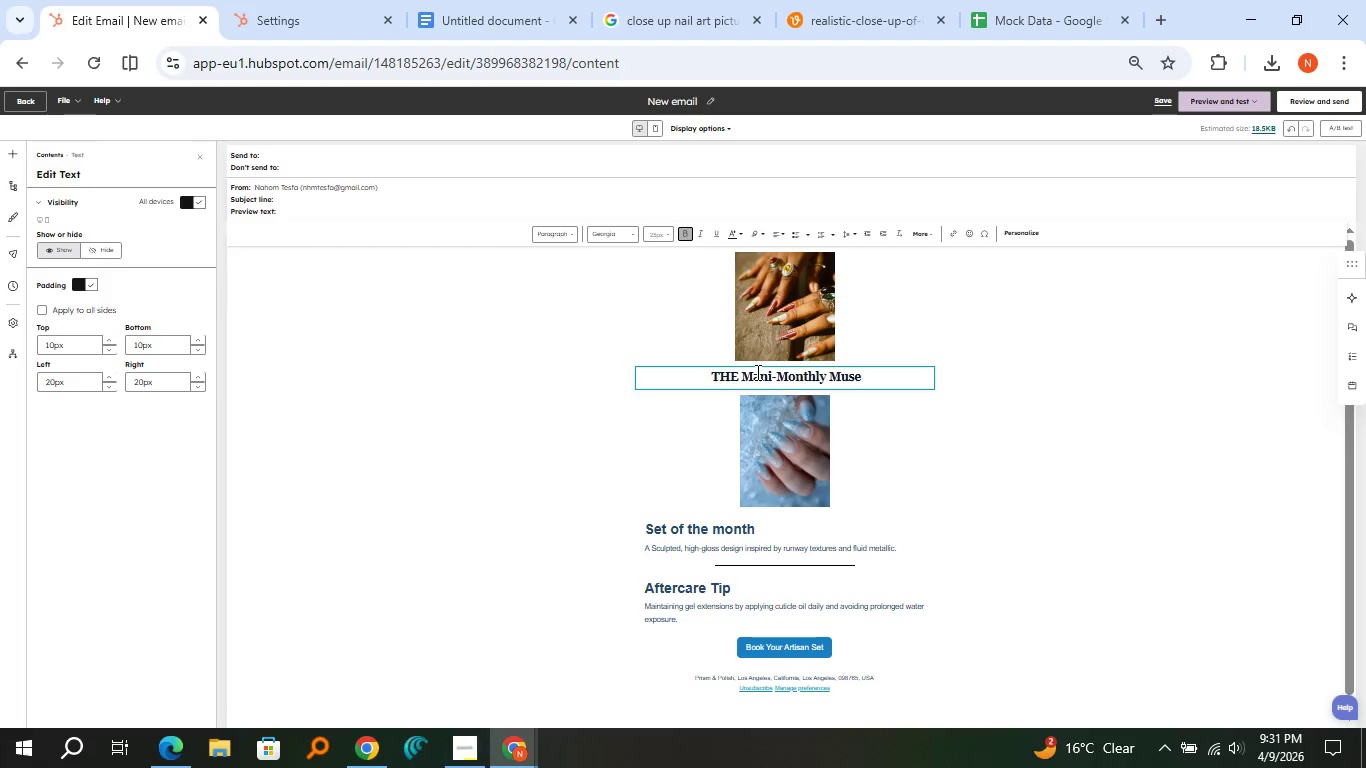 
left_click_drag(start_coordinate=[747, 375], to_coordinate=[772, 383])
 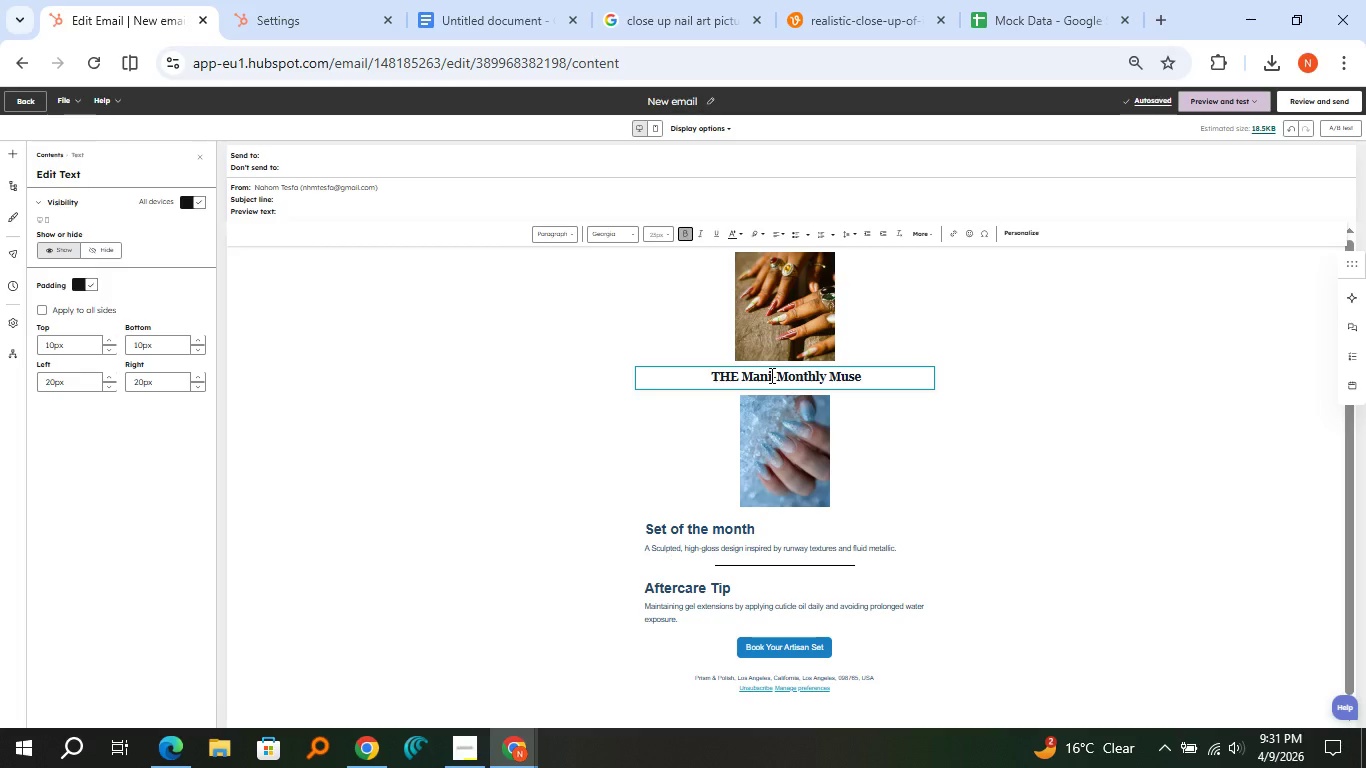 
key(Backspace)
key(Backspace)
key(Backspace)
type(ANI)
 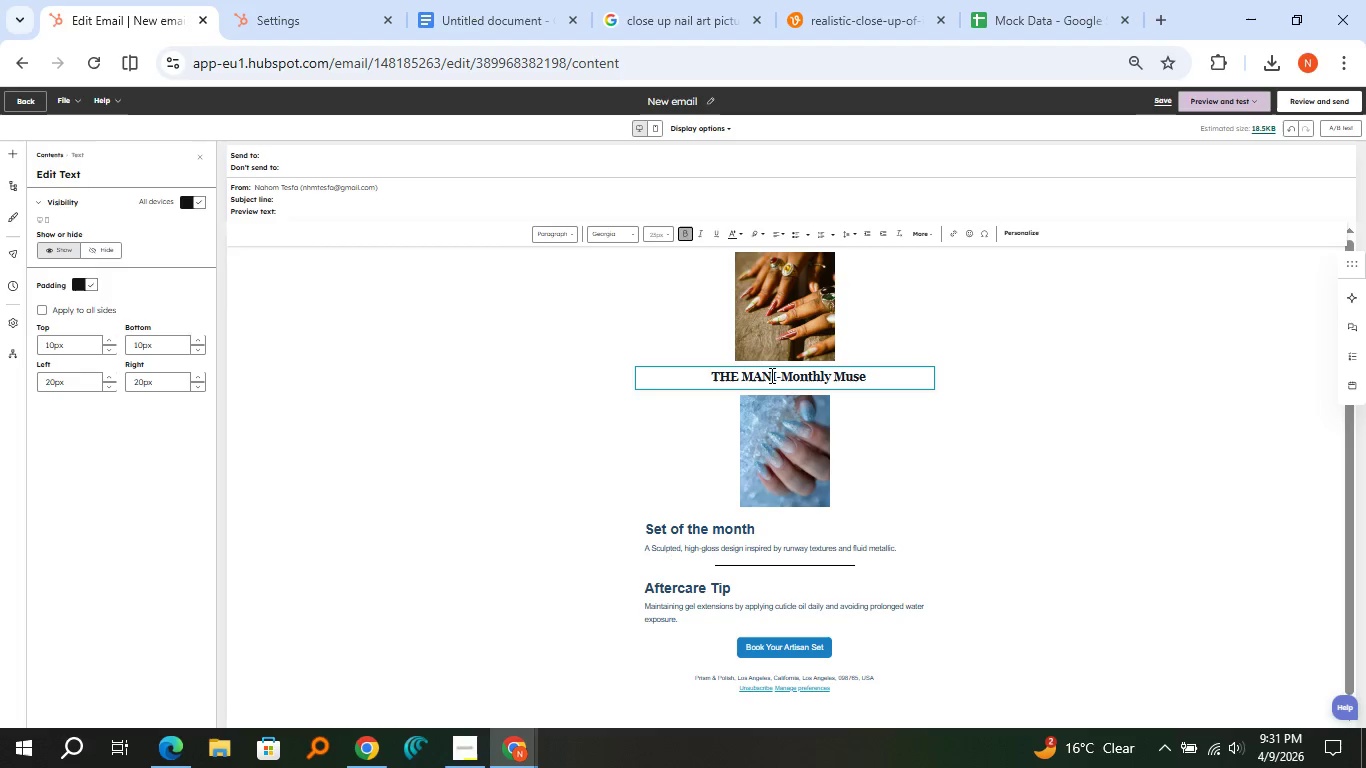 
left_click([827, 372])
 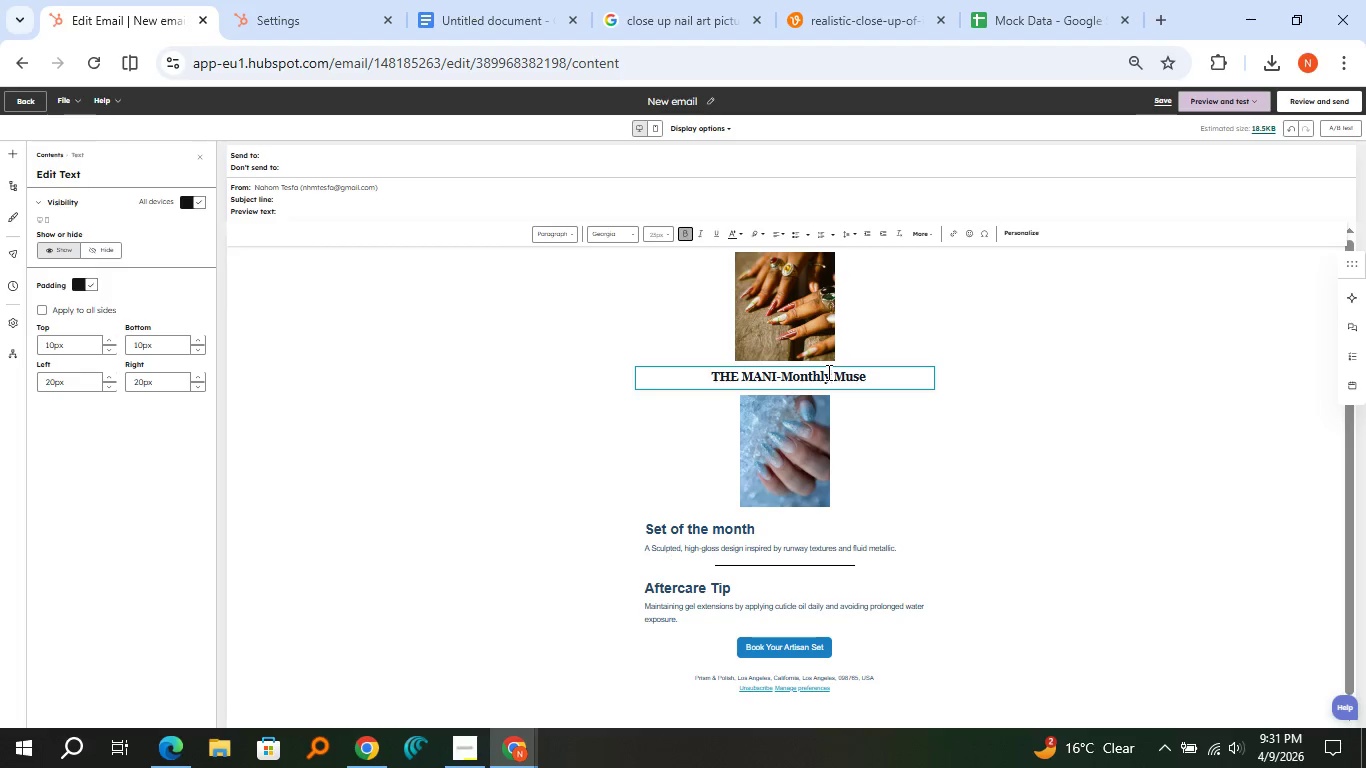 
key(Backspace)
key(Backspace)
key(Backspace)
key(Backspace)
key(Backspace)
key(Backspace)
type(ONTHLY)
 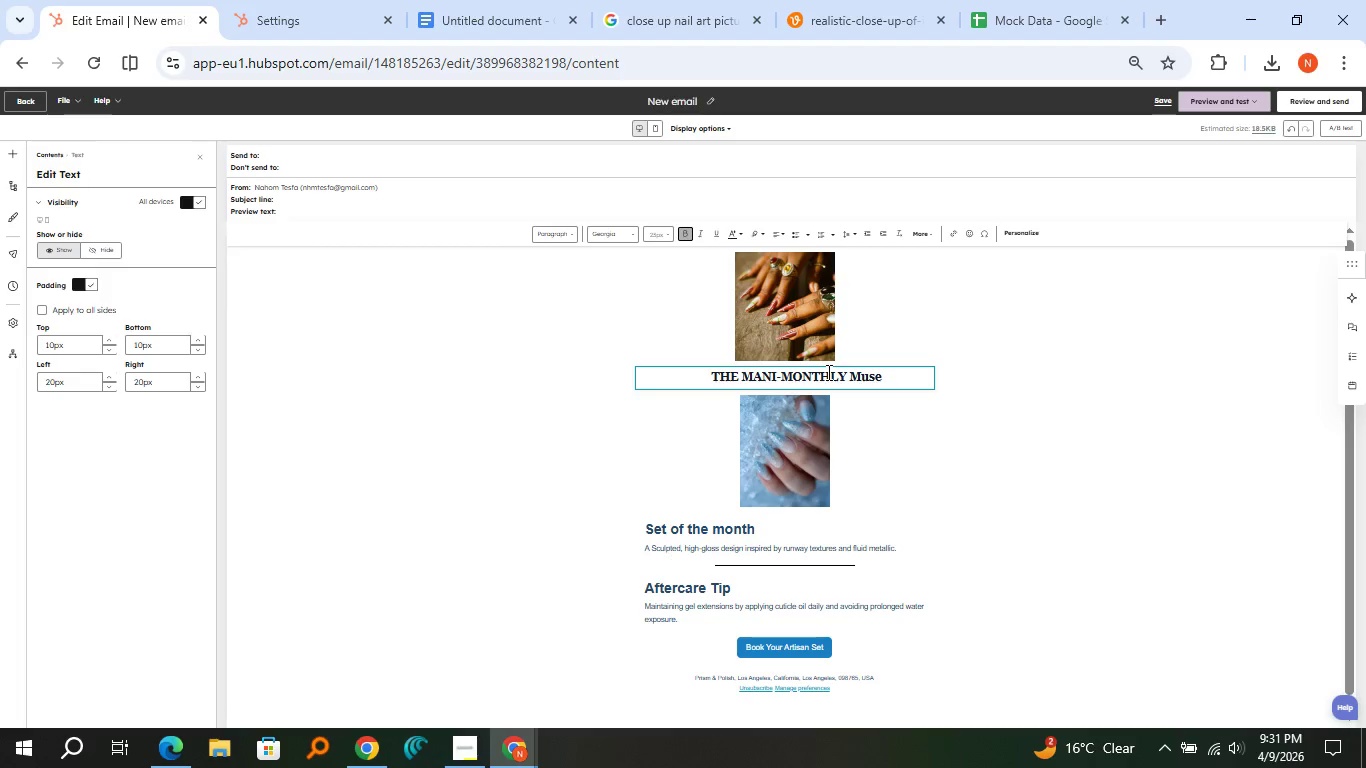 
key(ArrowRight)
 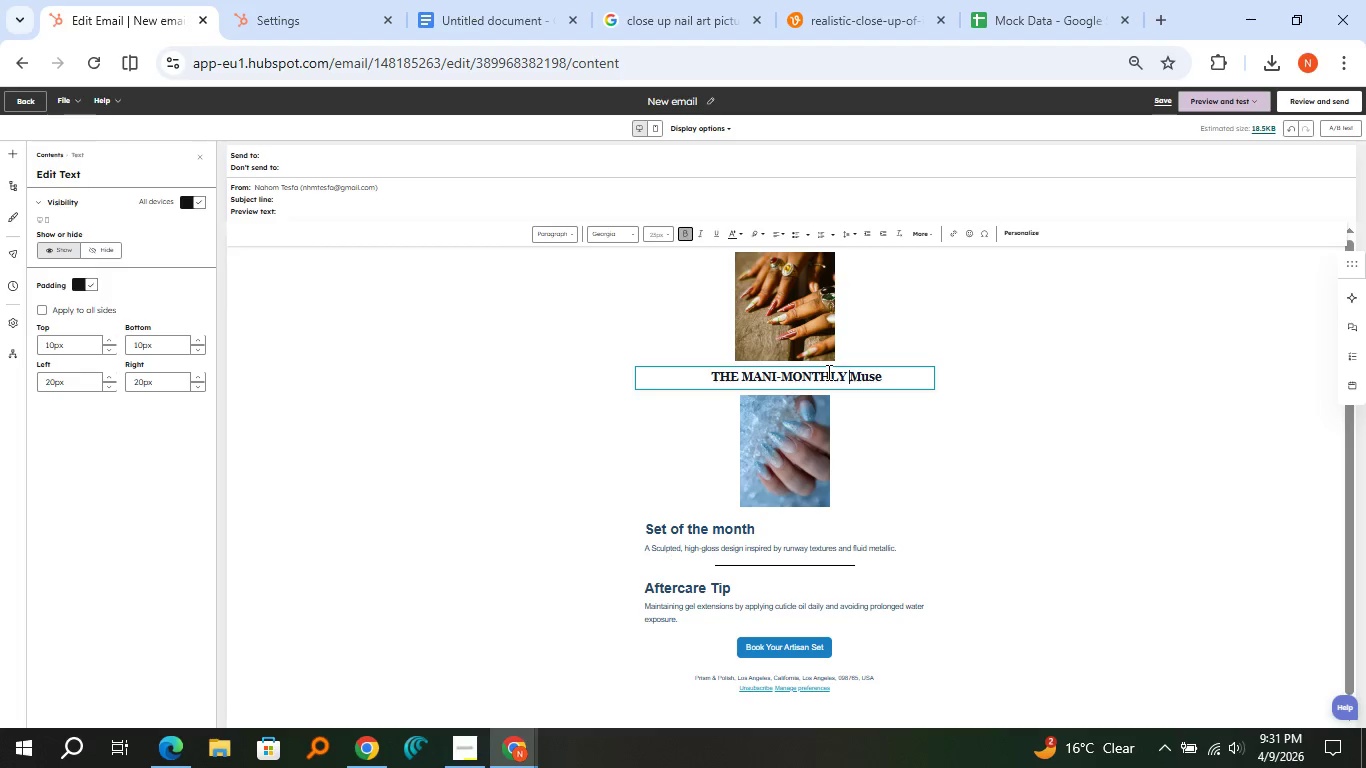 
key(ArrowRight)
 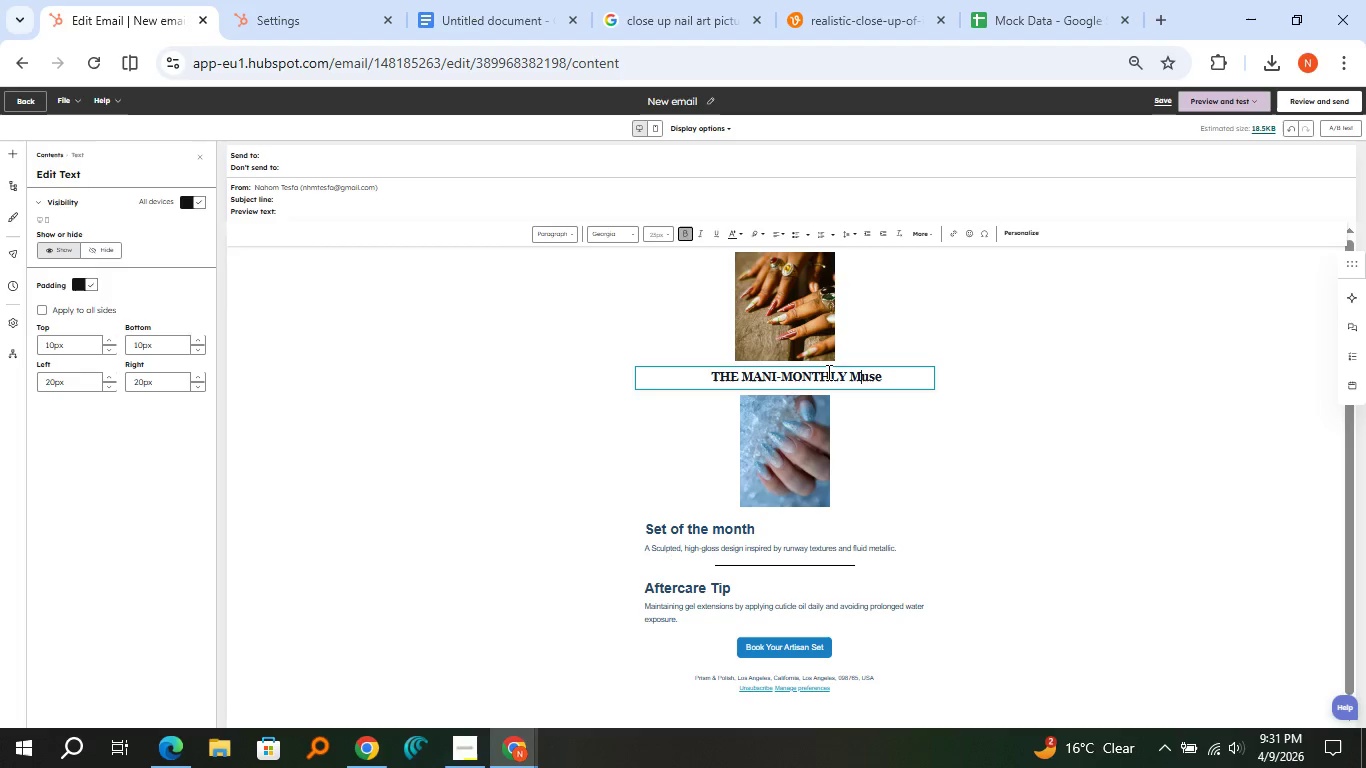 
key(ArrowRight)
 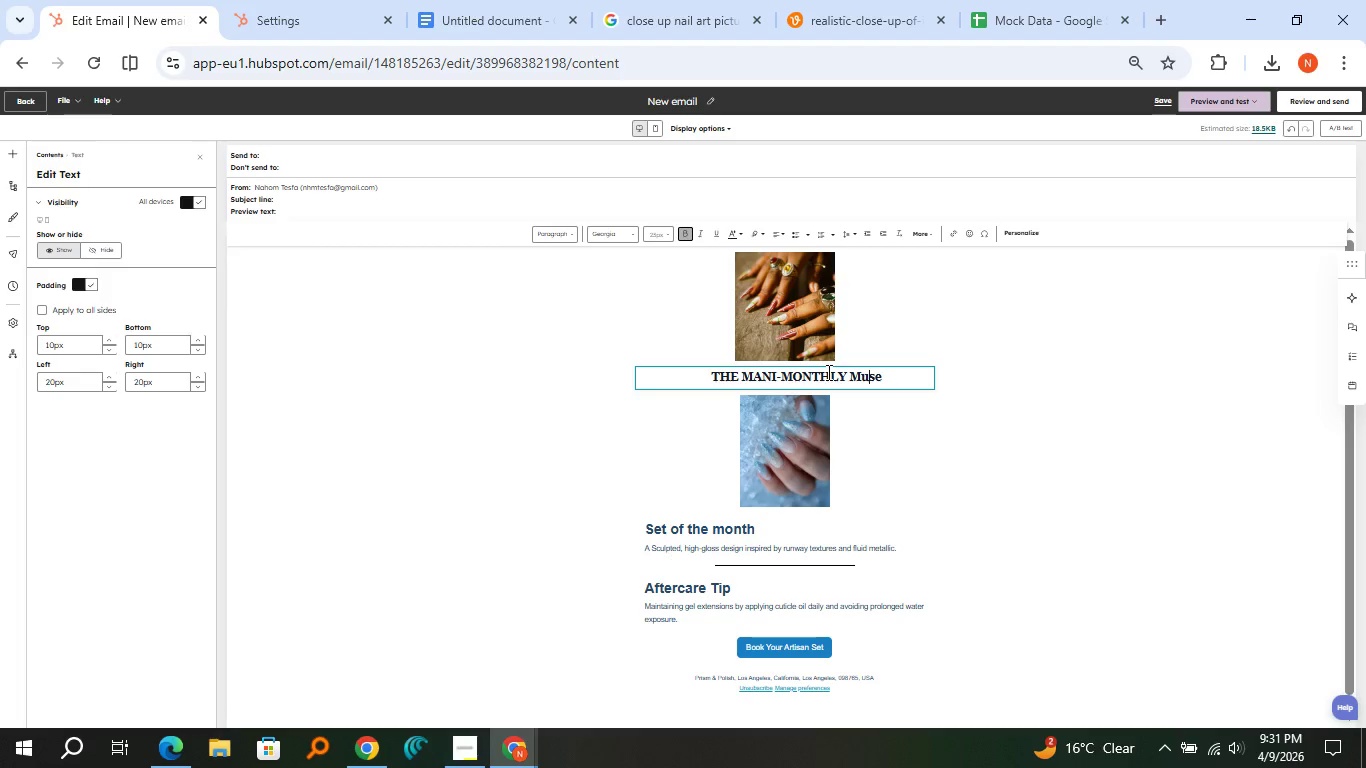 
key(ArrowRight)
 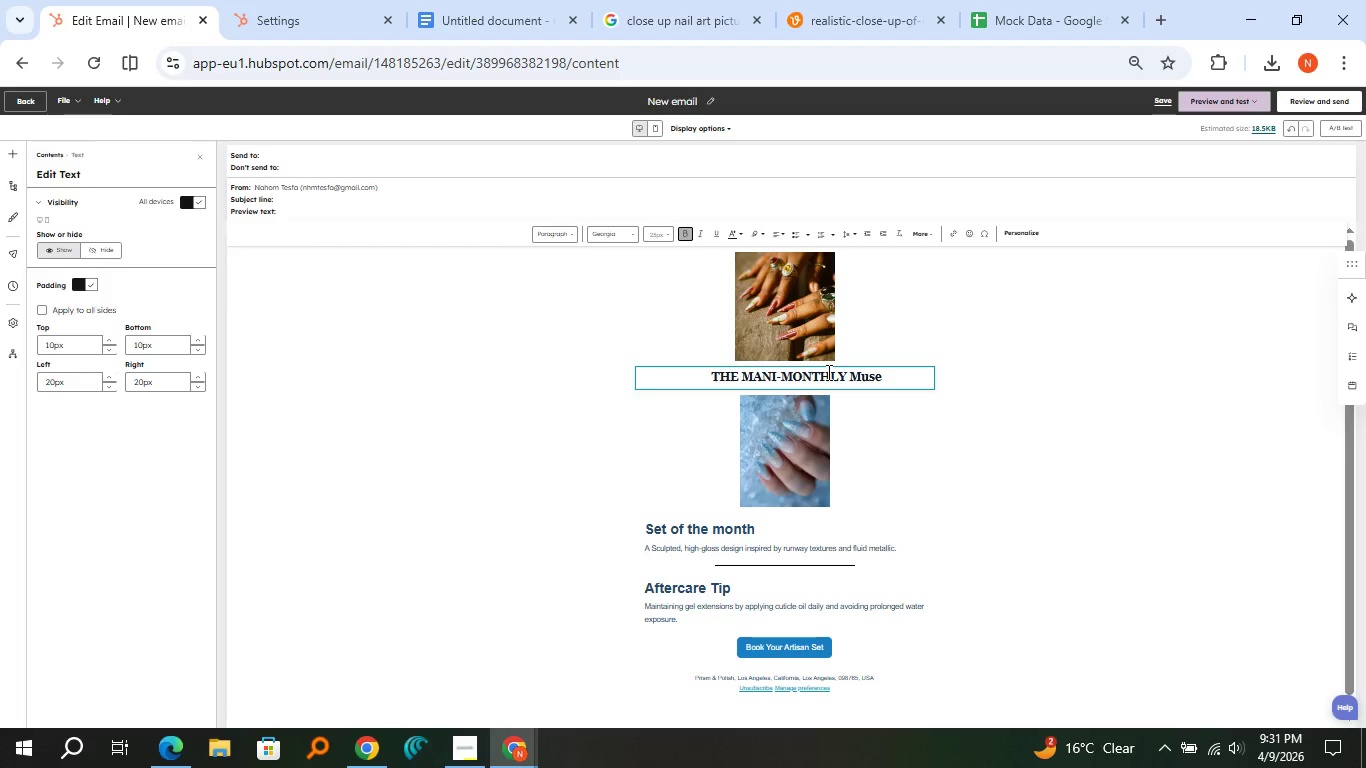 
type([Delete])
key(Backspace)
key(Backspace)
type(USE)
 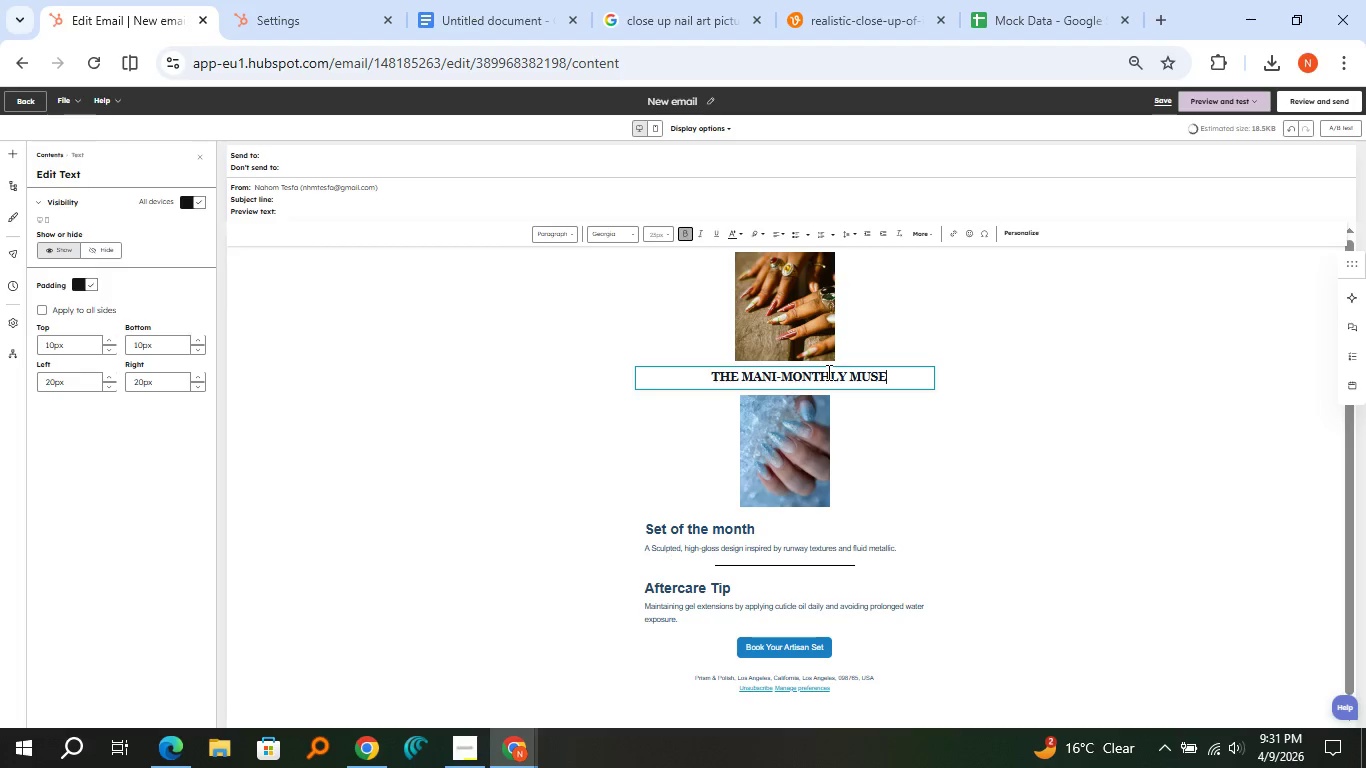 
left_click([801, 455])
 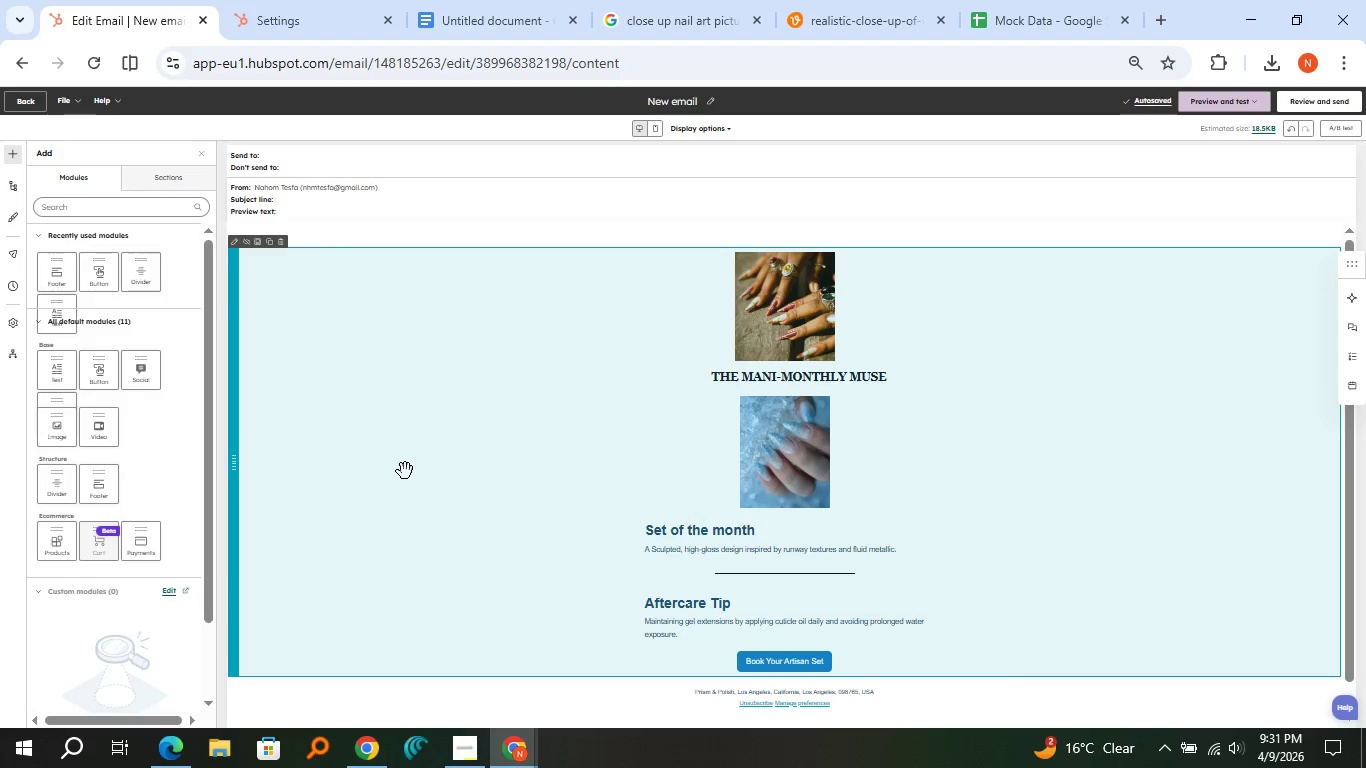 
hold_key(key=ControlLeft, duration=1.36)
scroll: coordinate [422, 483], scroll_direction: up, amount: 2.0
 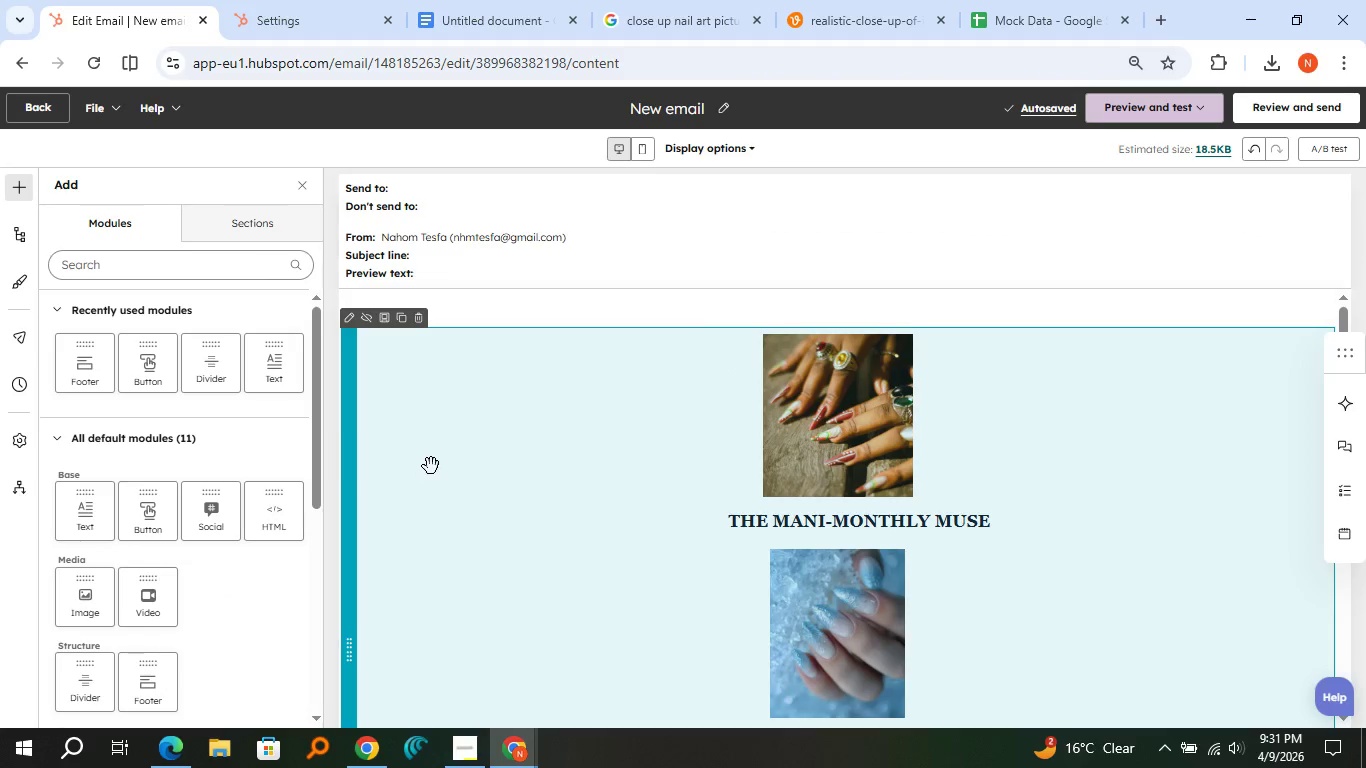 
hold_key(key=ControlLeft, duration=0.44)
 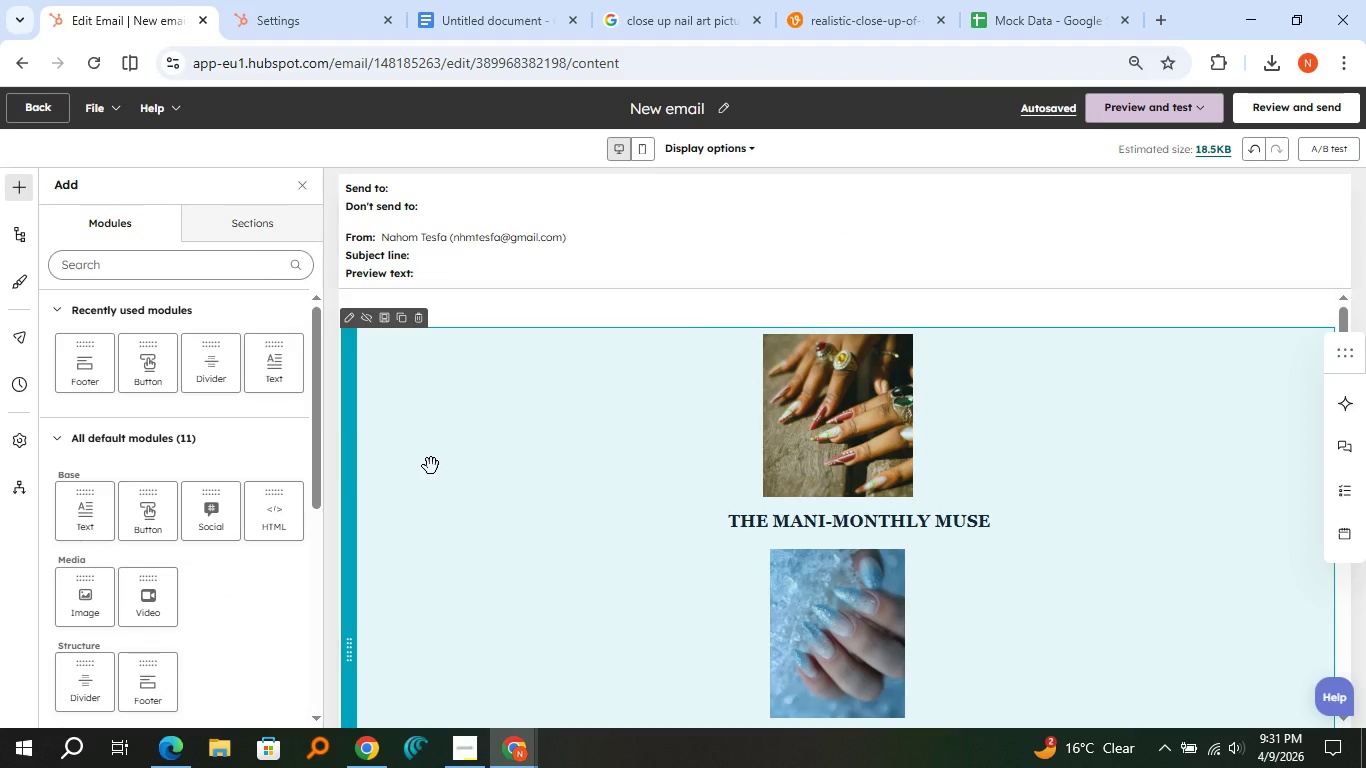 
hold_key(key=ControlLeft, duration=0.81)
scroll: coordinate [431, 466], scroll_direction: down, amount: 1.0
 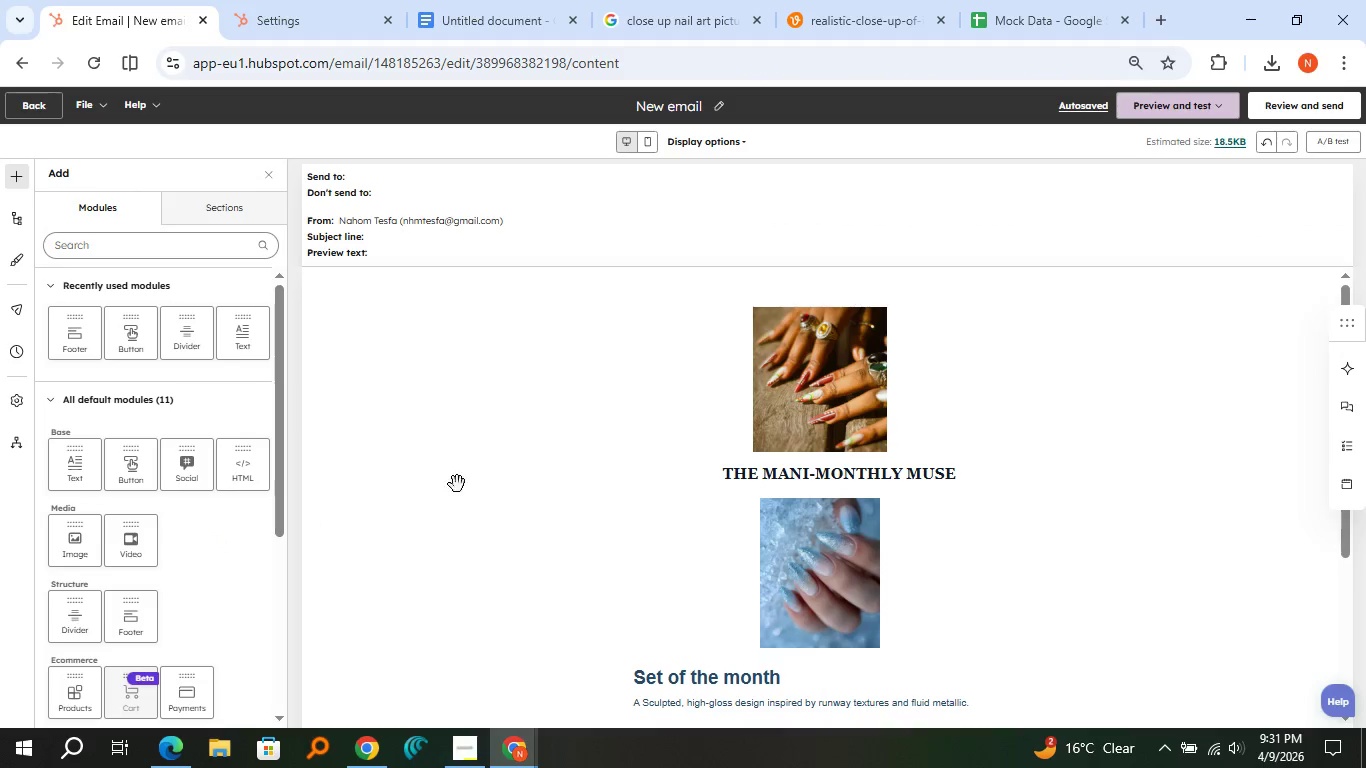 
left_click([791, 420])
 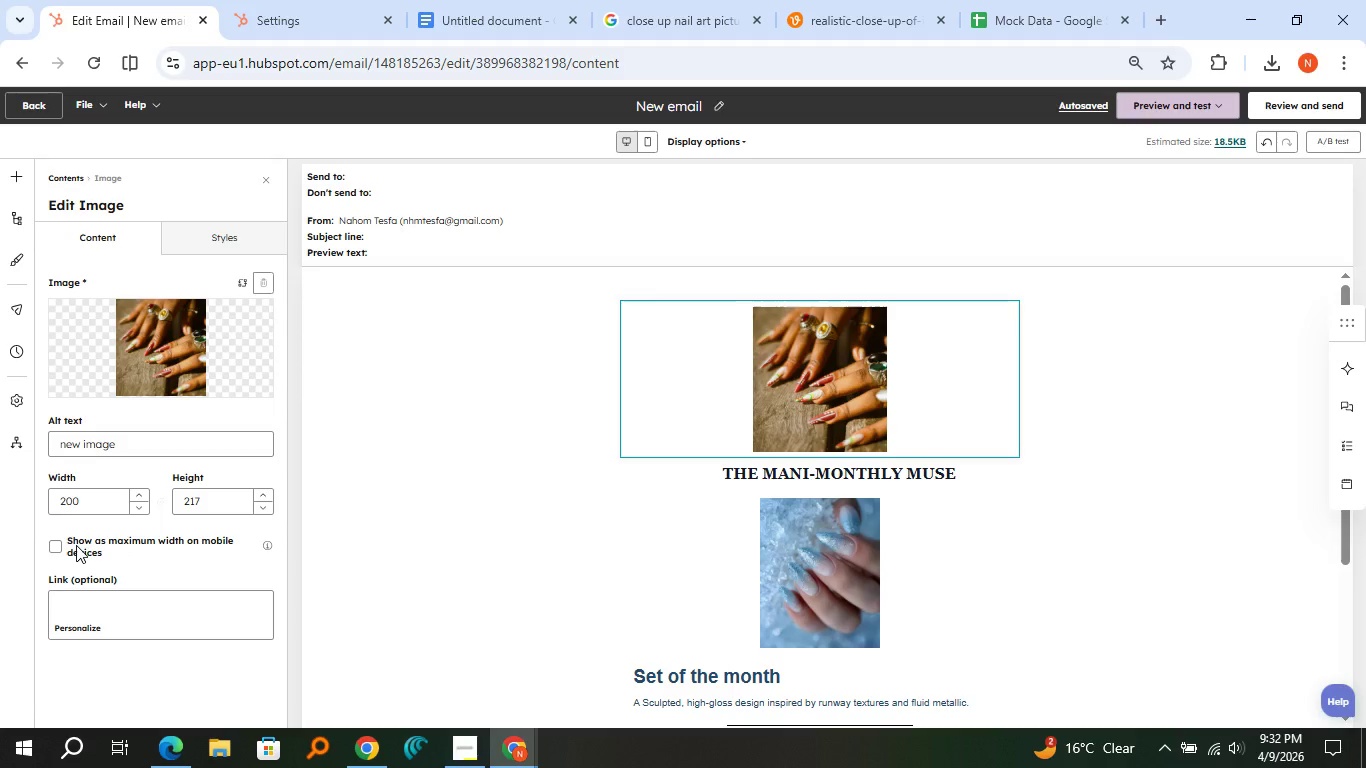 
wait(7.14)
 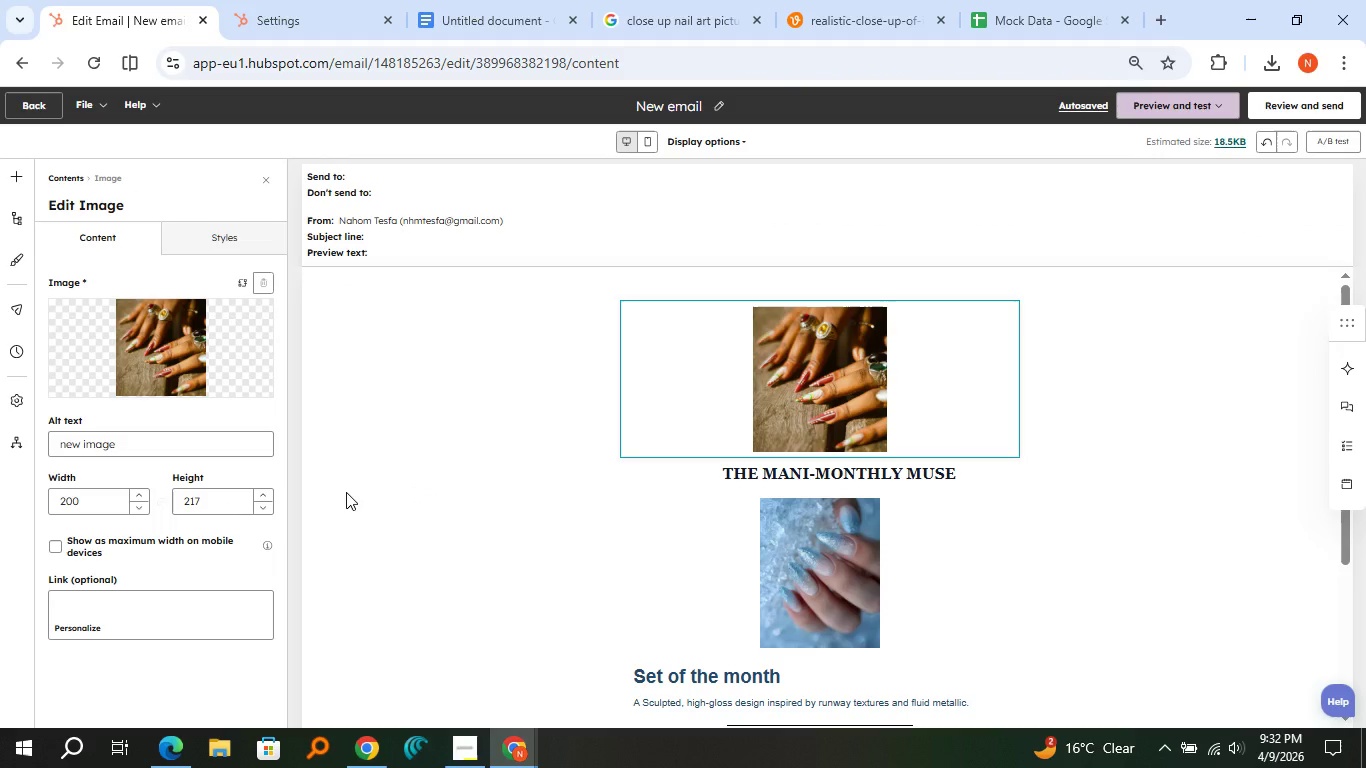 
left_click([53, 551])
 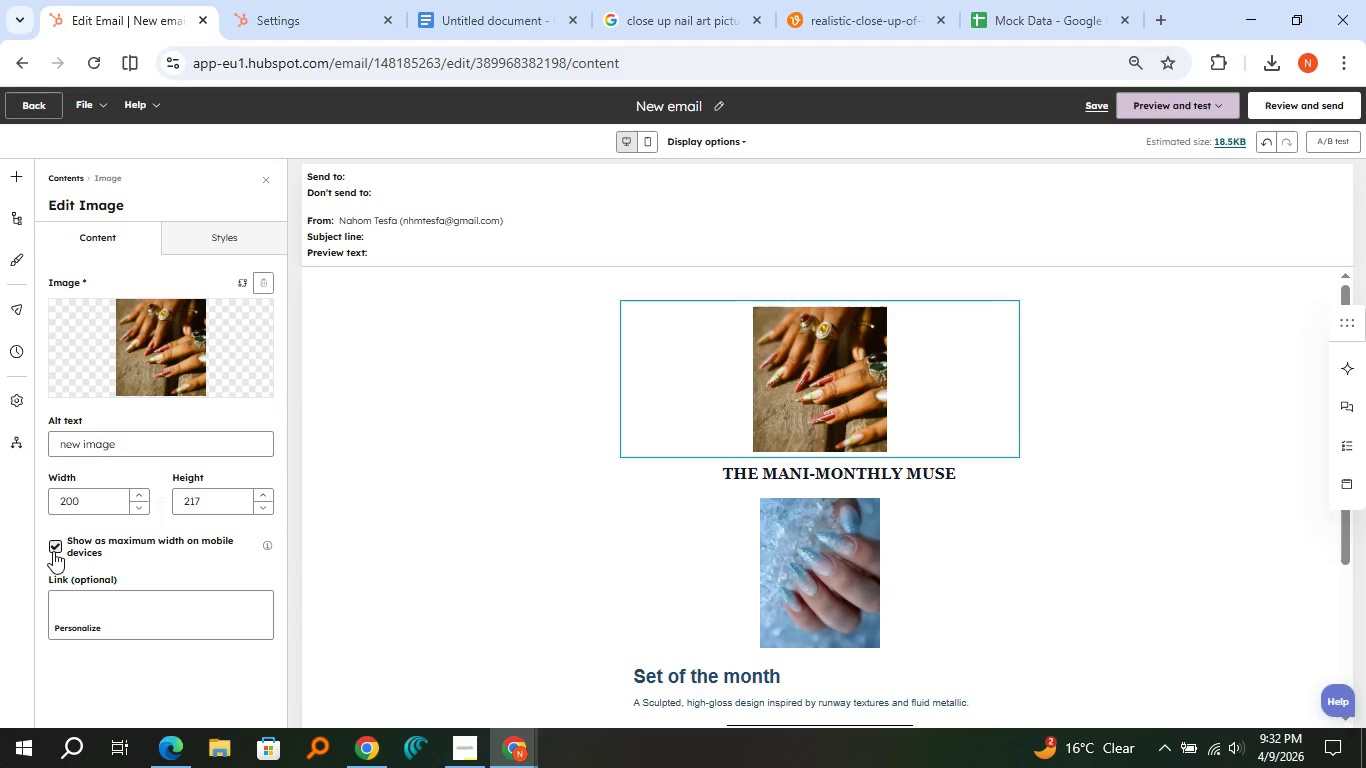 
left_click([53, 551])
 